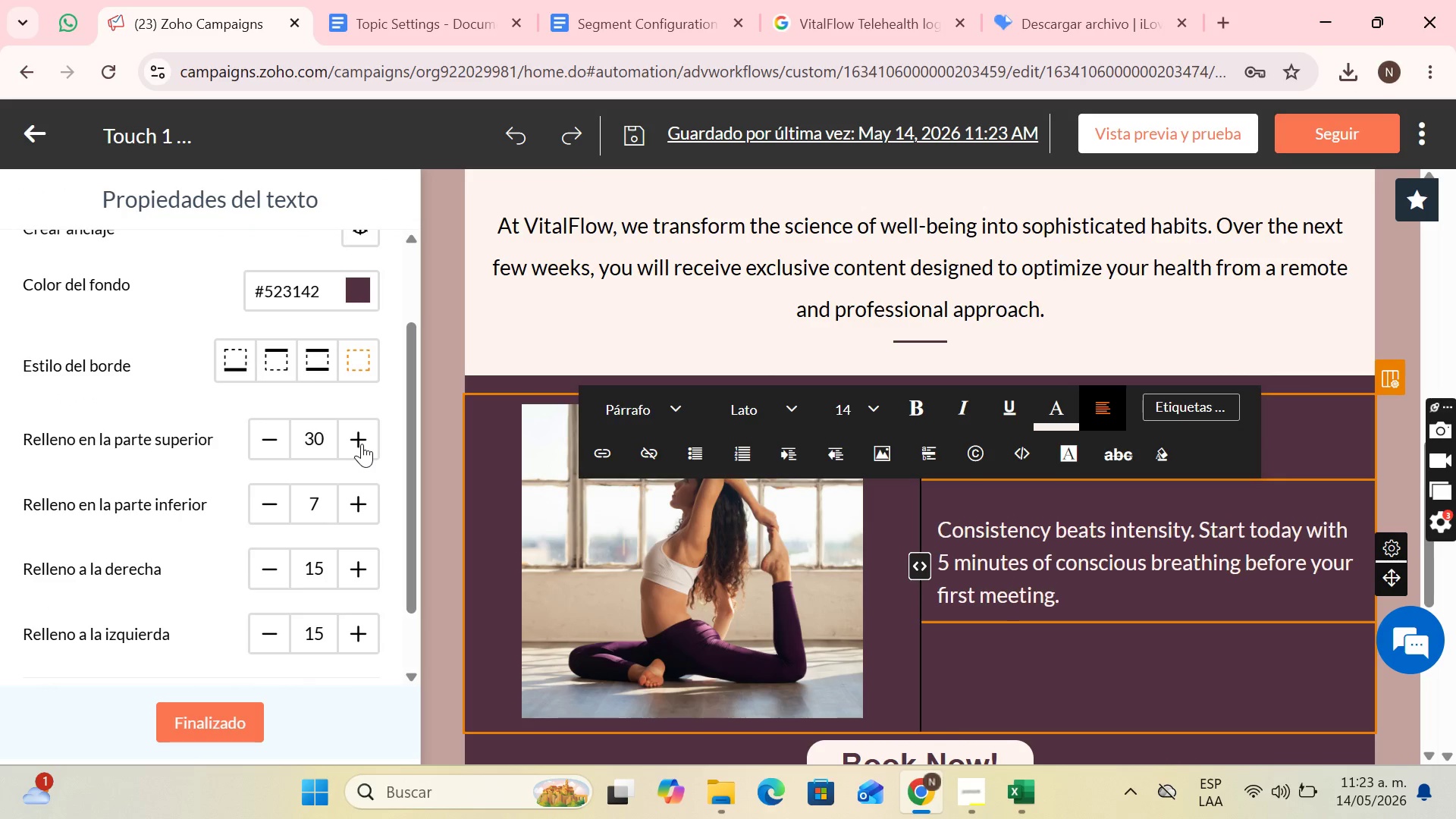 
triple_click([362, 444])
 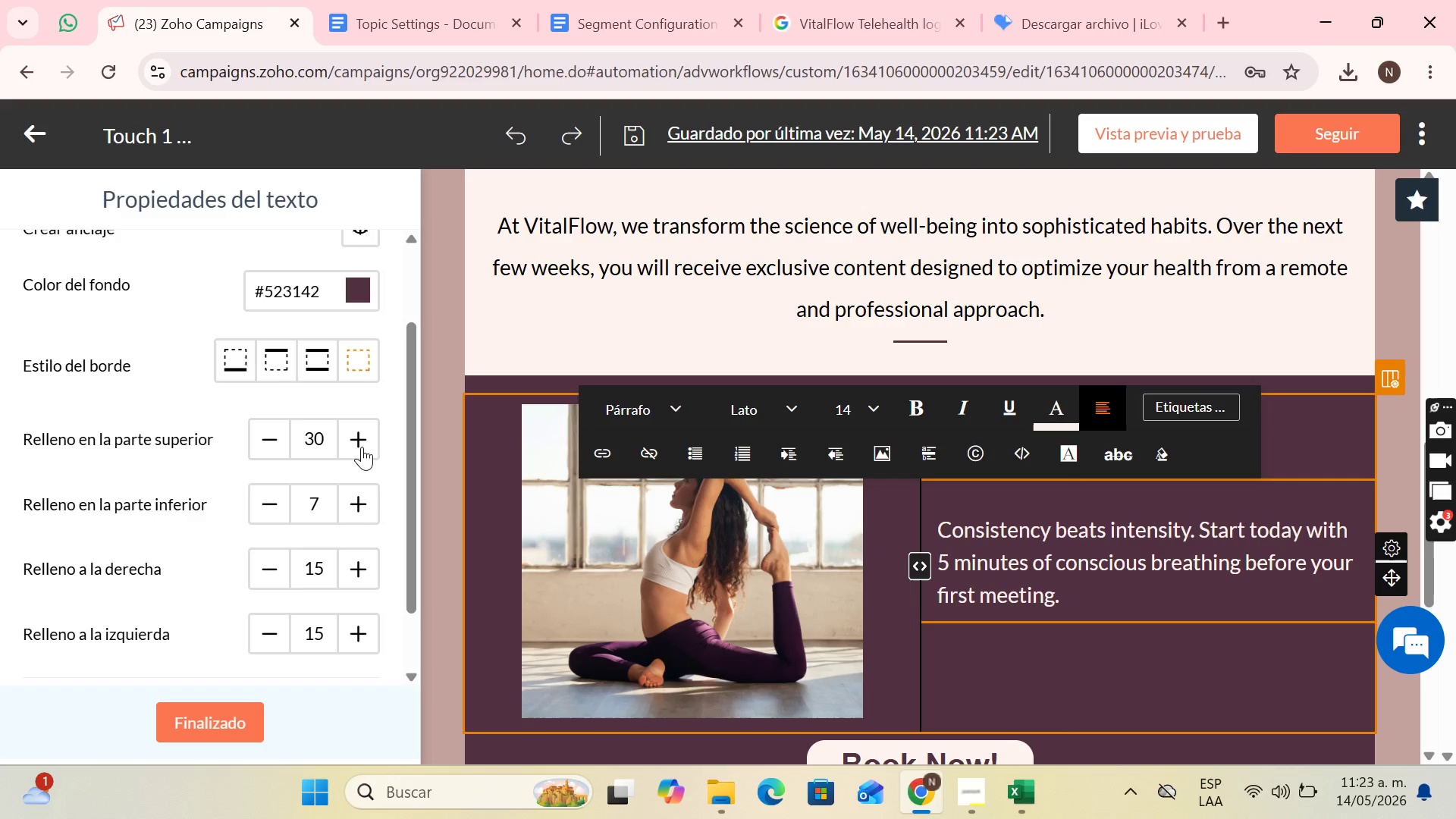 
triple_click([362, 447])
 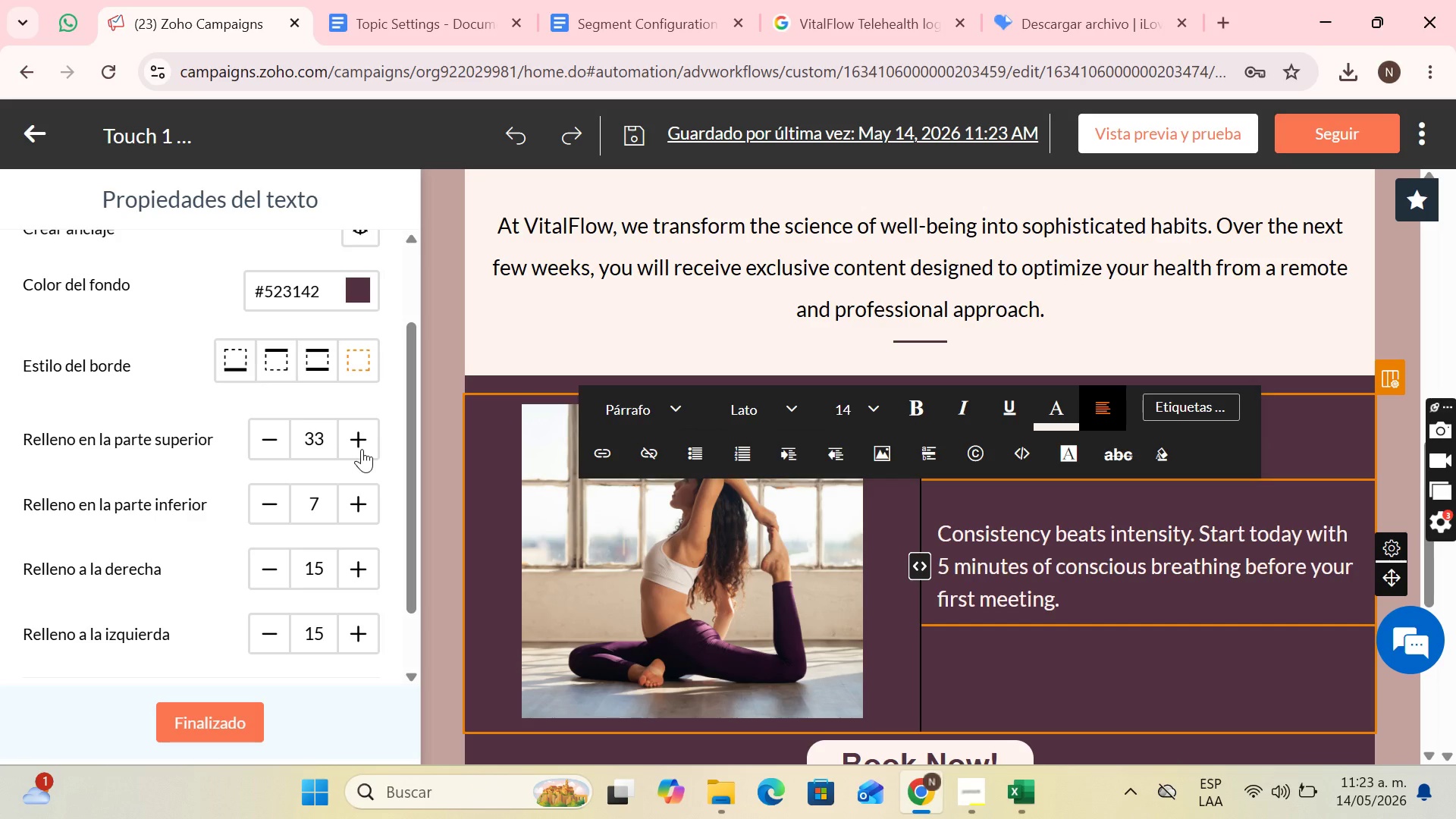 
triple_click([362, 449])
 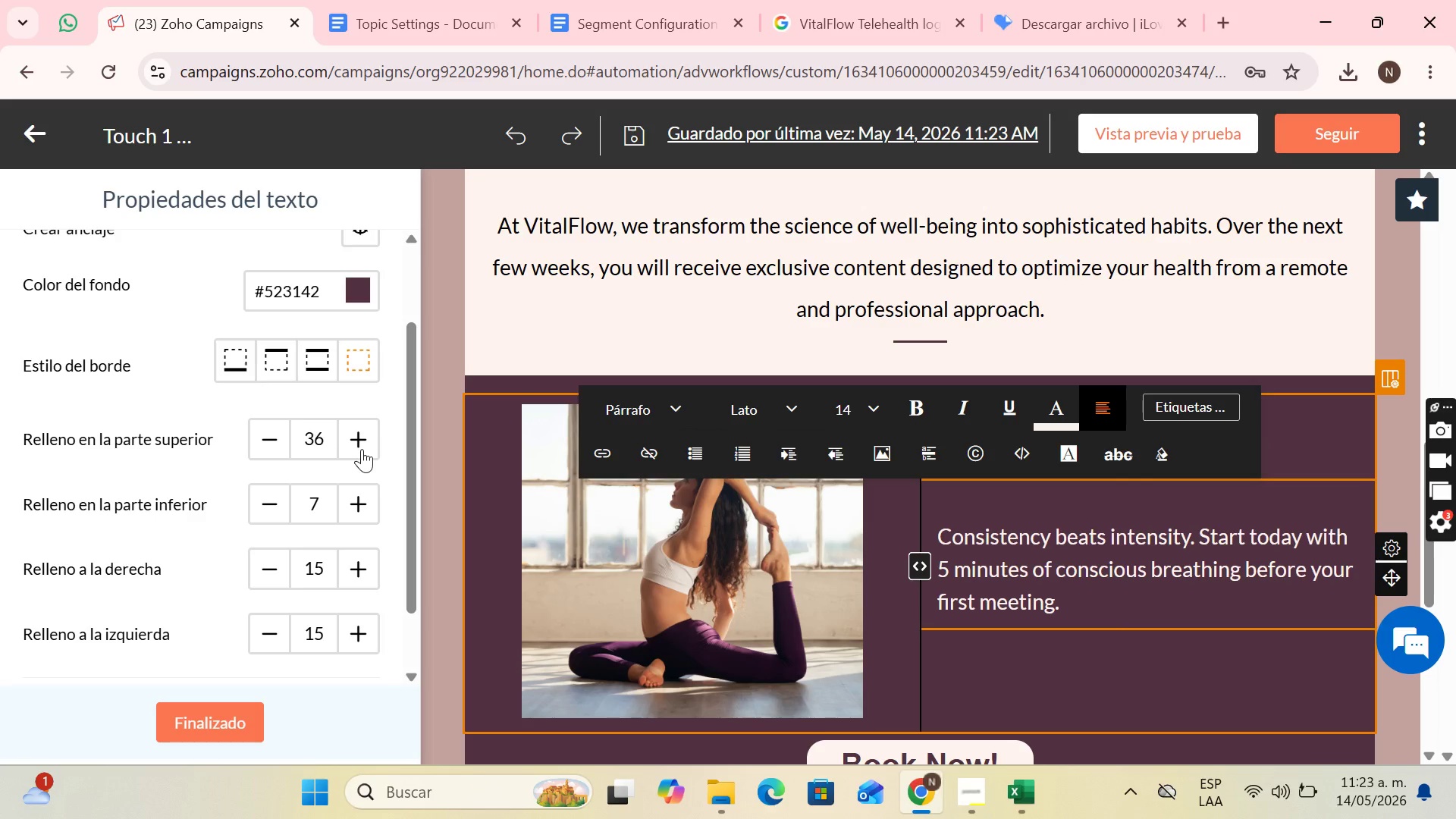 
triple_click([362, 449])
 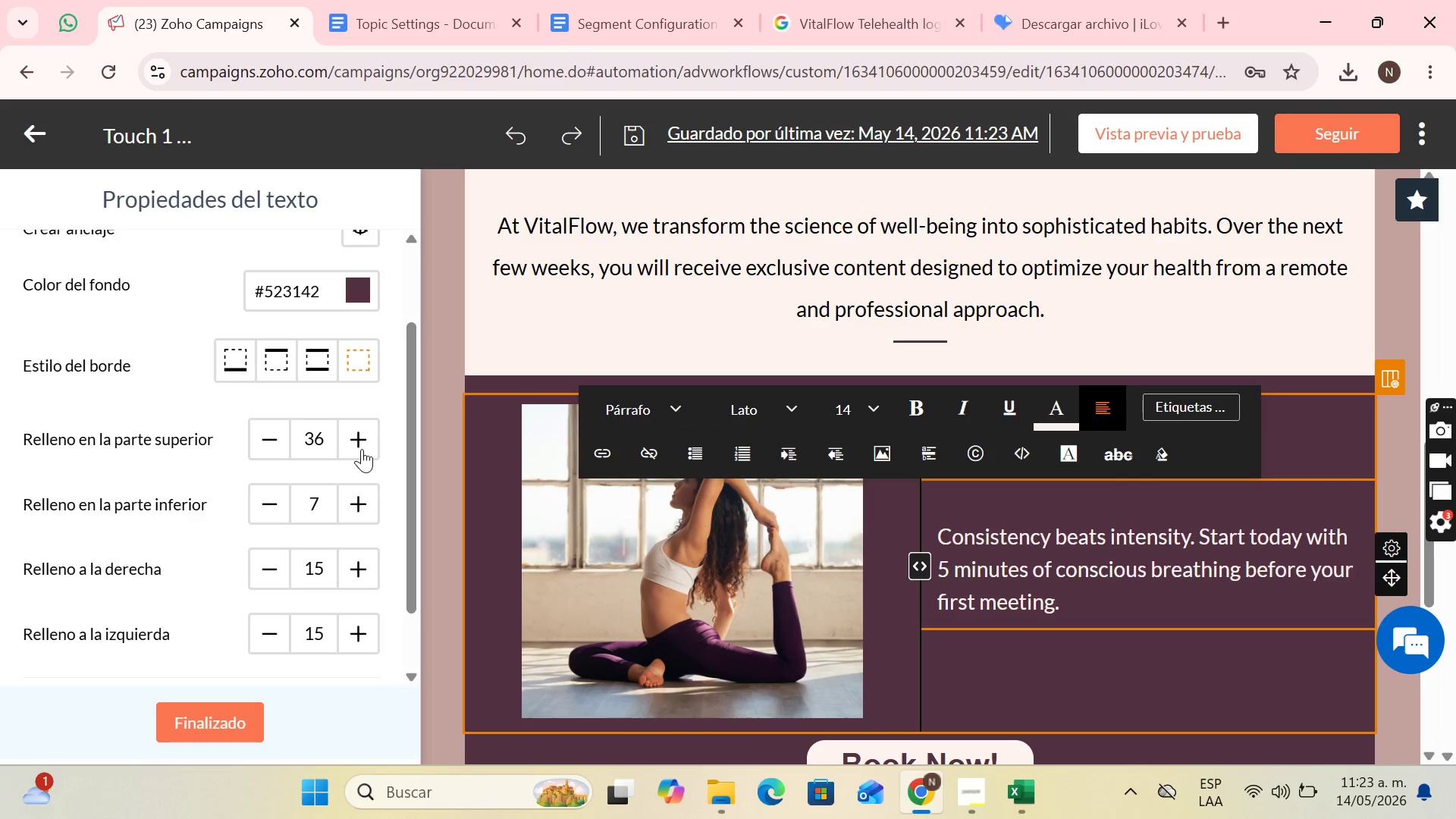 
triple_click([362, 449])
 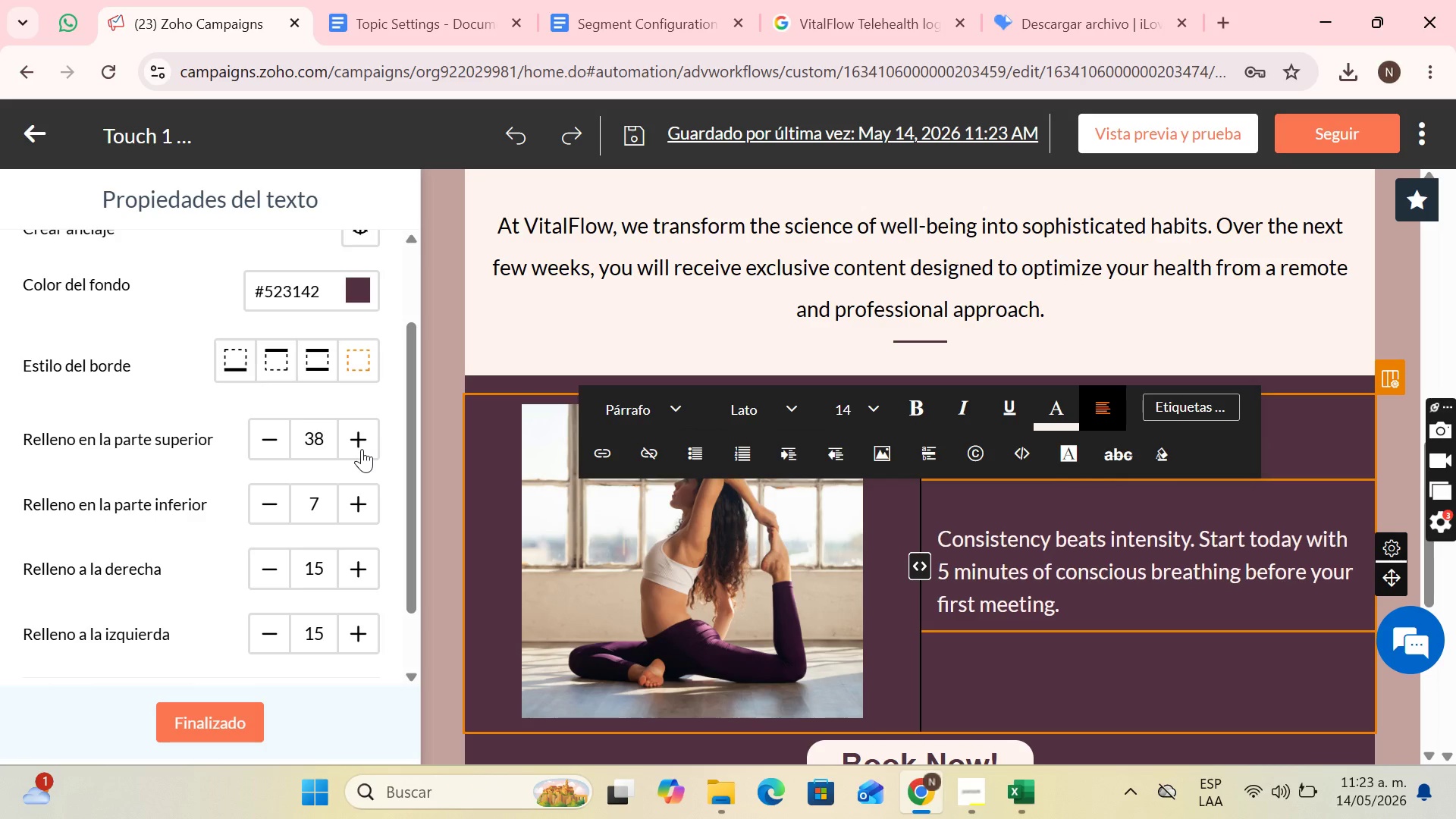 
triple_click([362, 449])
 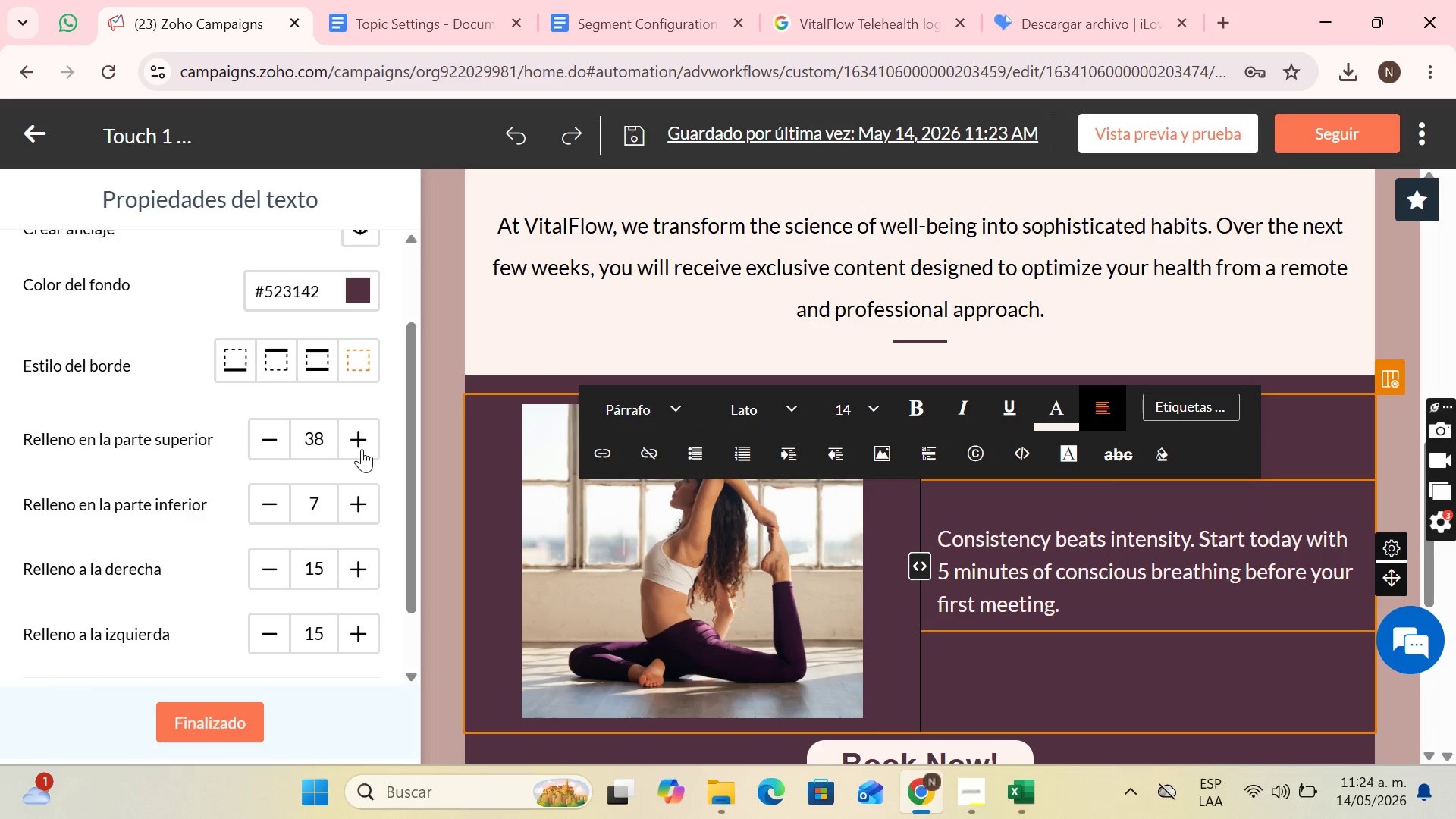 
triple_click([362, 449])
 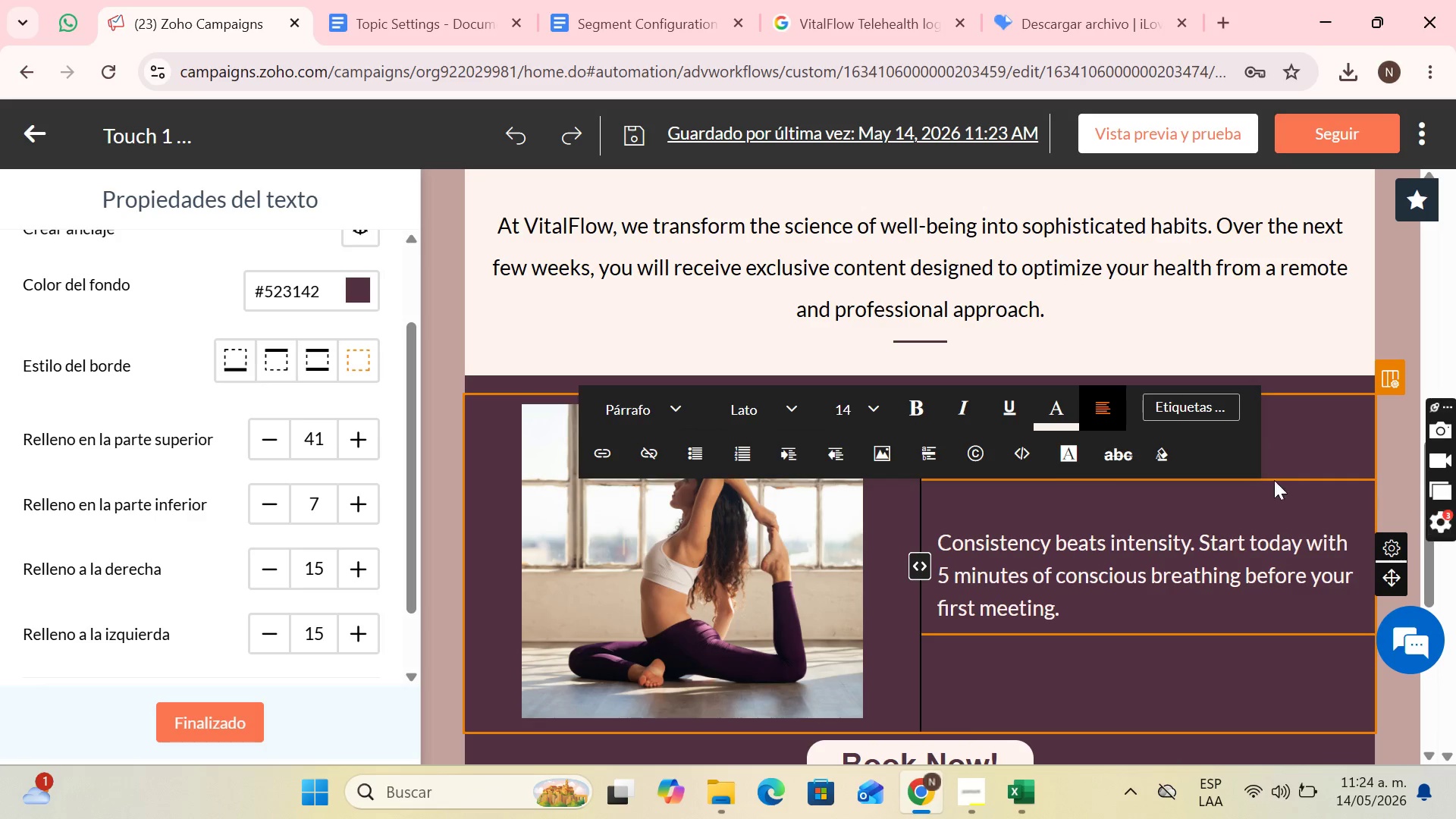 
left_click([1273, 431])
 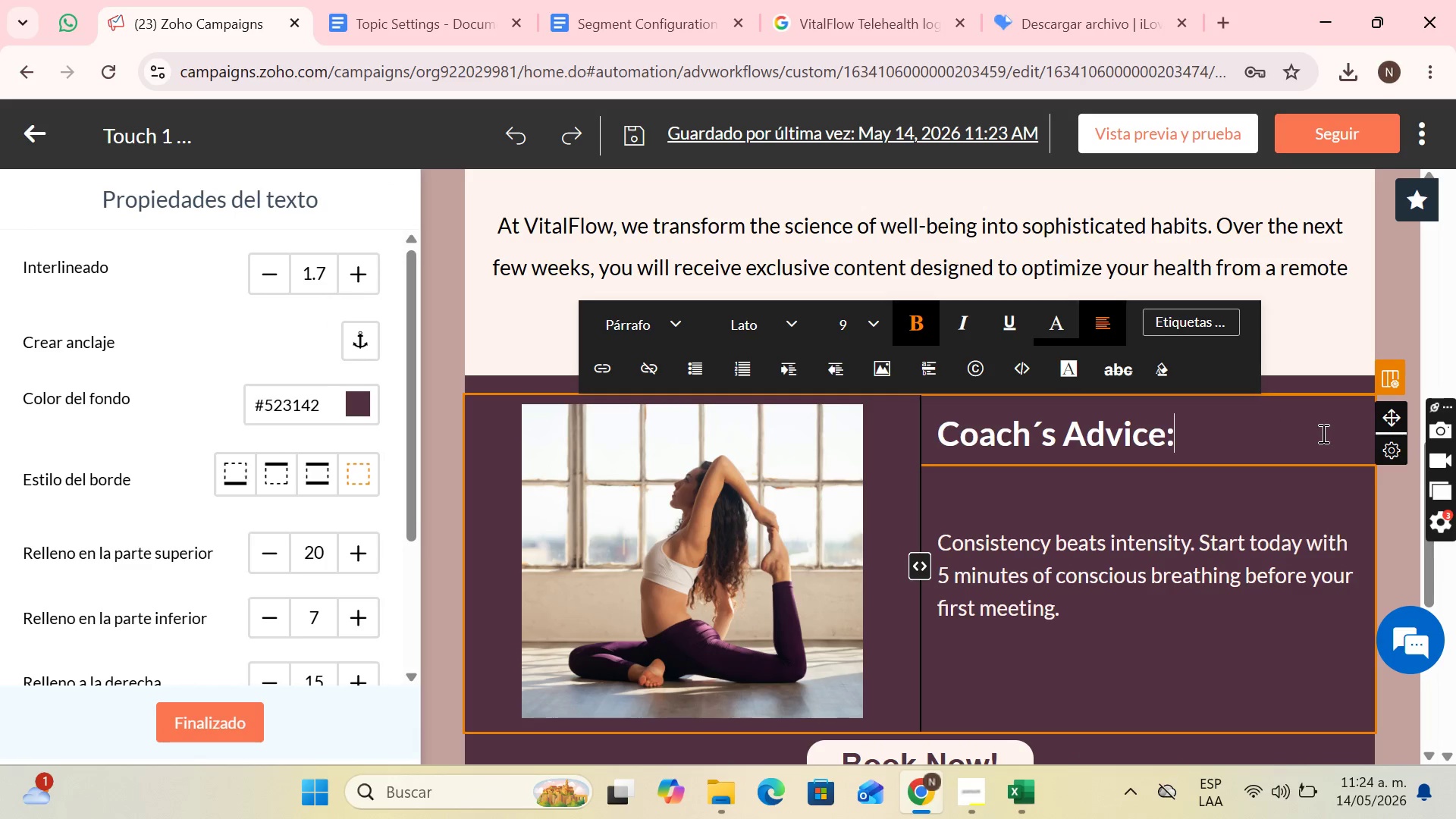 
scroll: coordinate [1081, 500], scroll_direction: down, amount: 3.0
 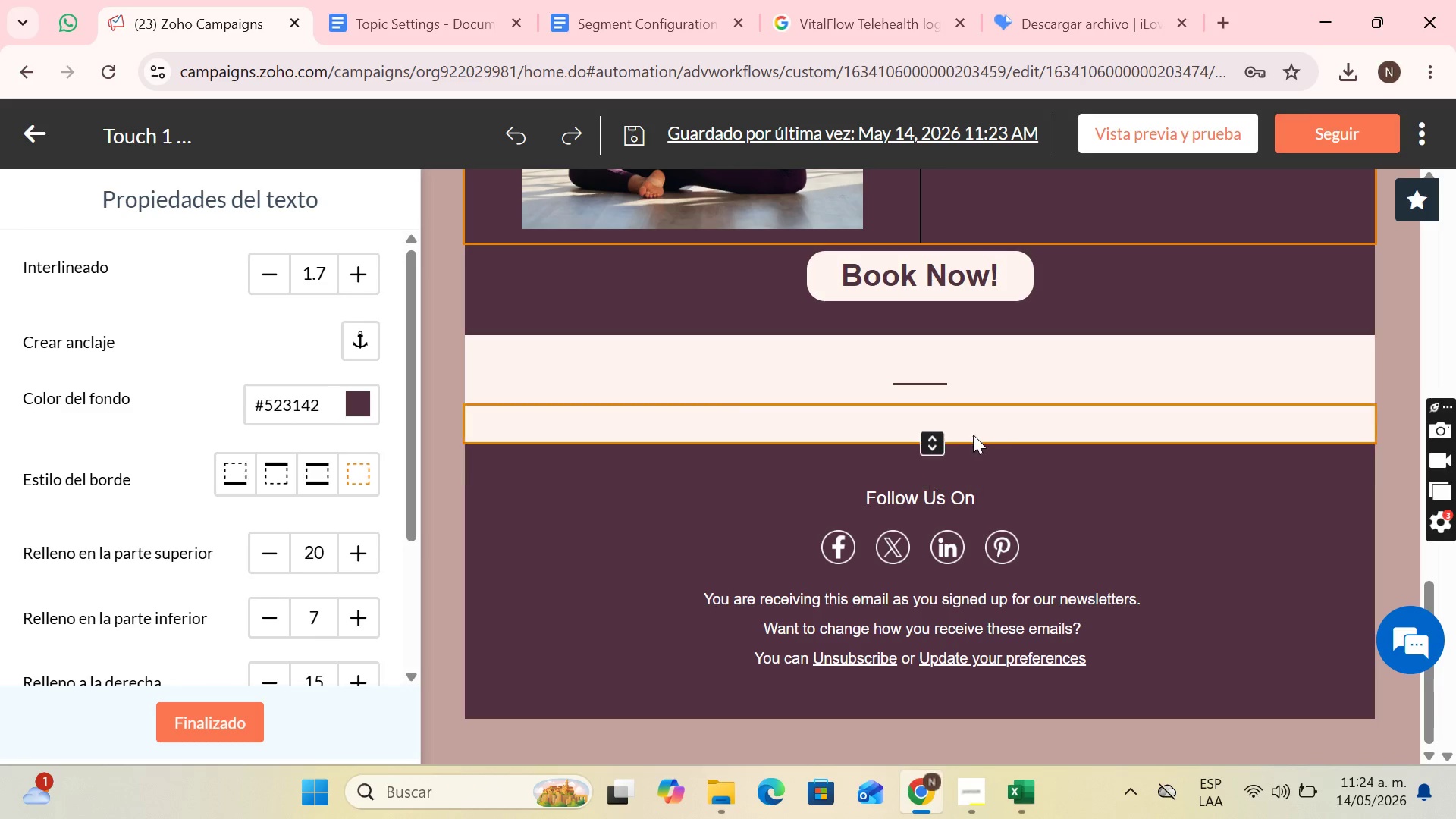 
scroll: coordinate [1078, 466], scroll_direction: up, amount: 17.0
 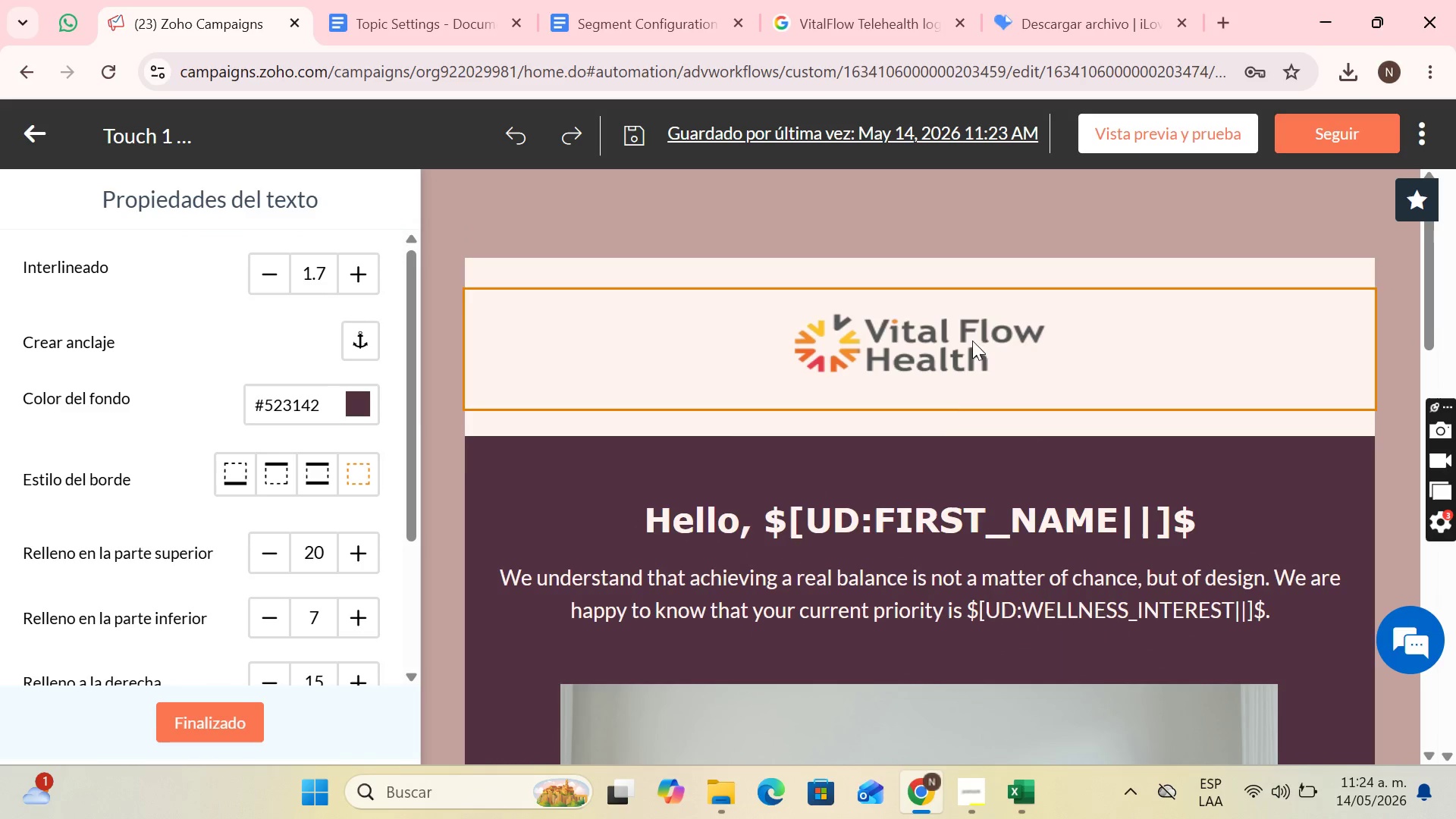 
scroll: coordinate [937, 430], scroll_direction: down, amount: 1.0
 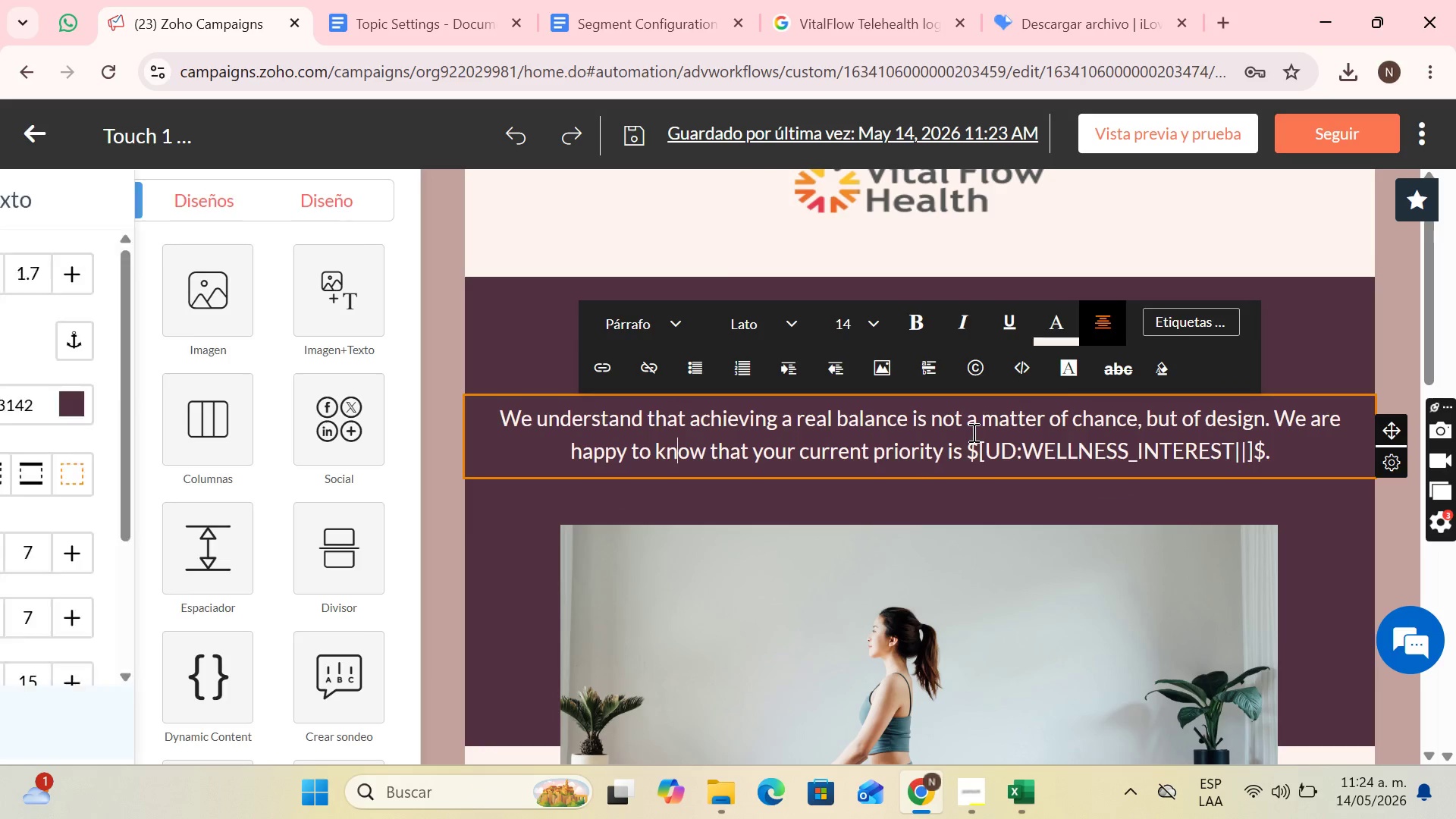 
left_click_drag(start_coordinate=[969, 454], to_coordinate=[1296, 441])
 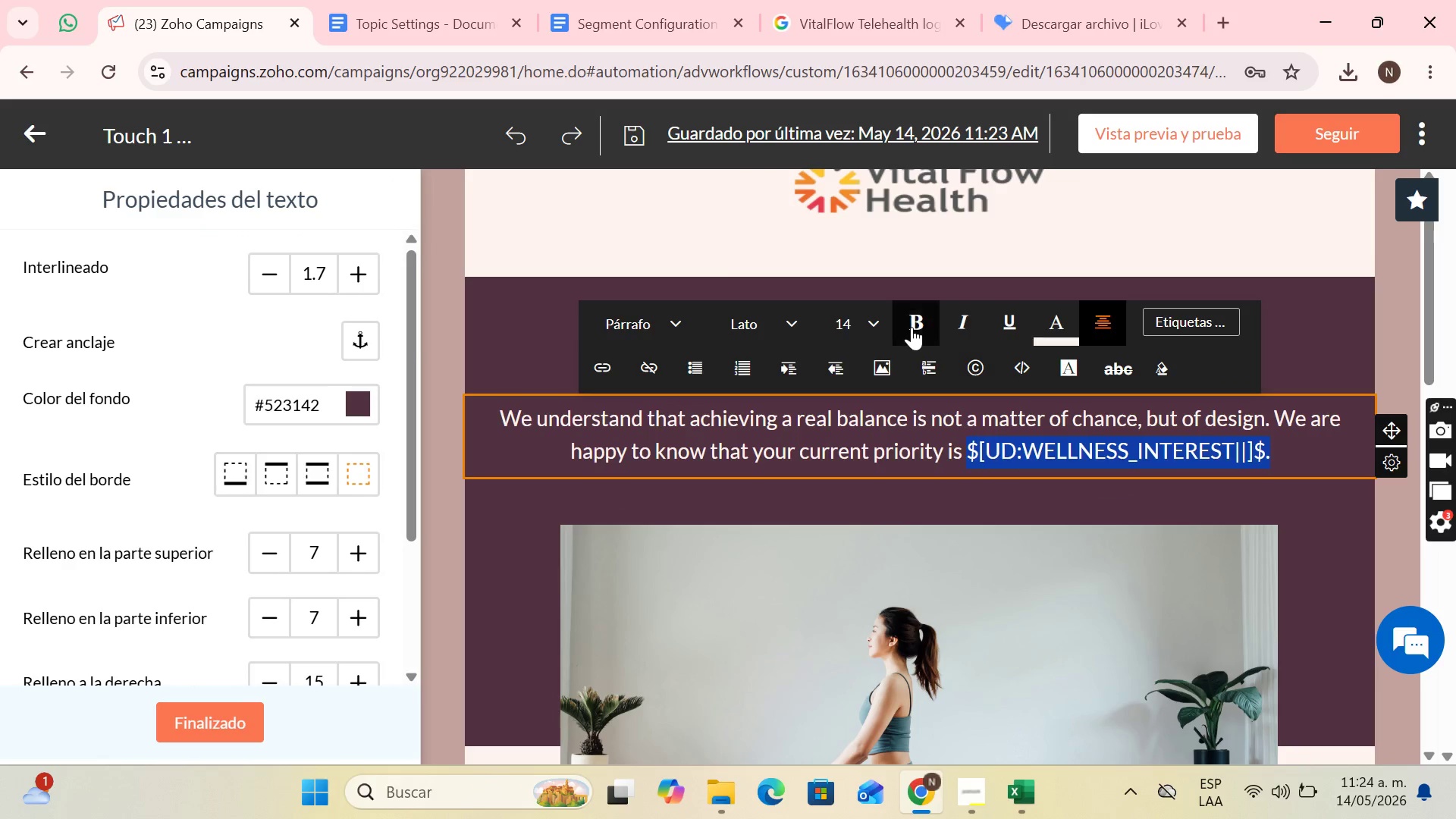 
left_click([912, 327])
 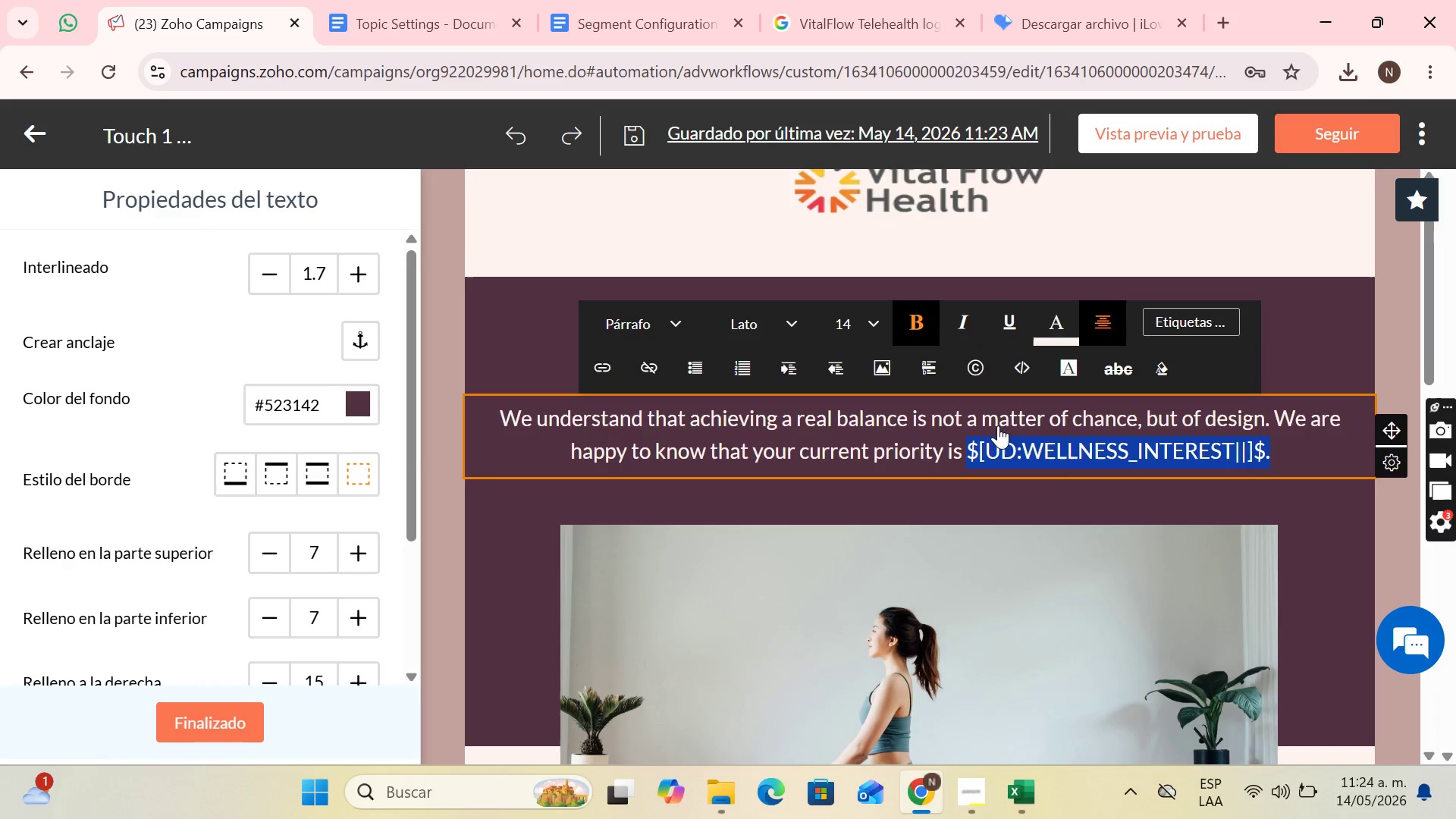 
scroll: coordinate [1072, 493], scroll_direction: down, amount: 6.0
 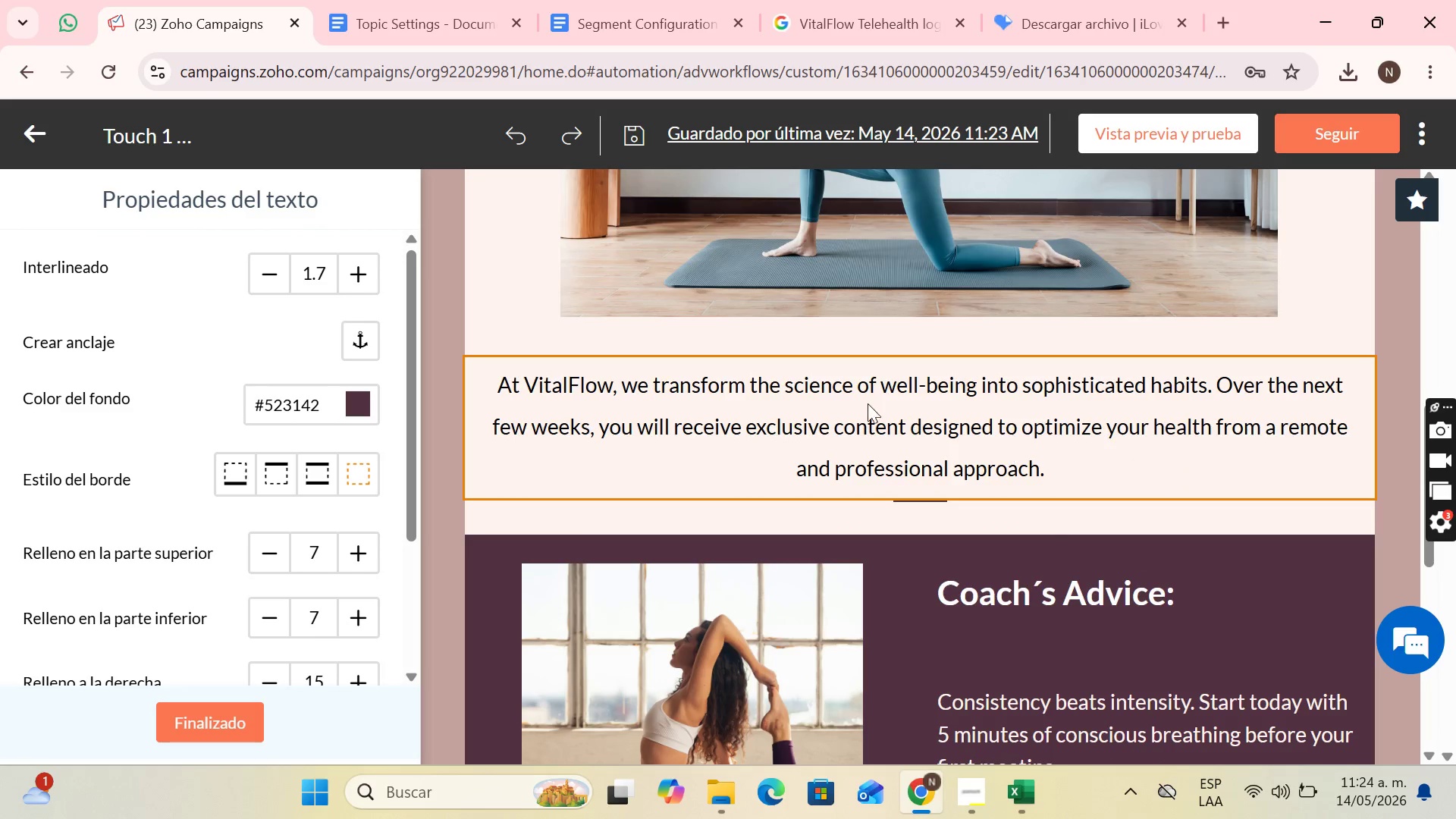 
left_click([849, 397])
 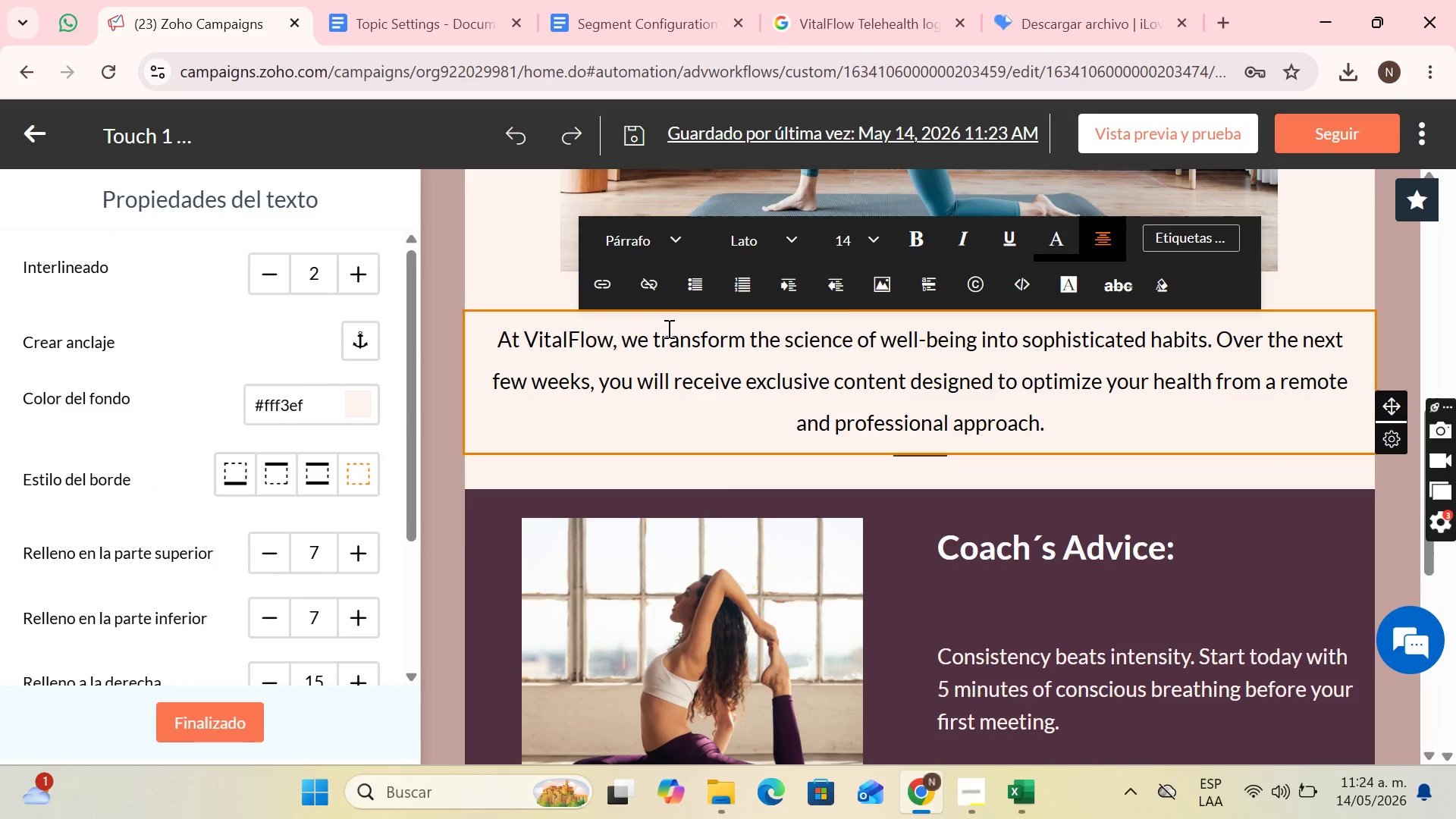 
wait(5.44)
 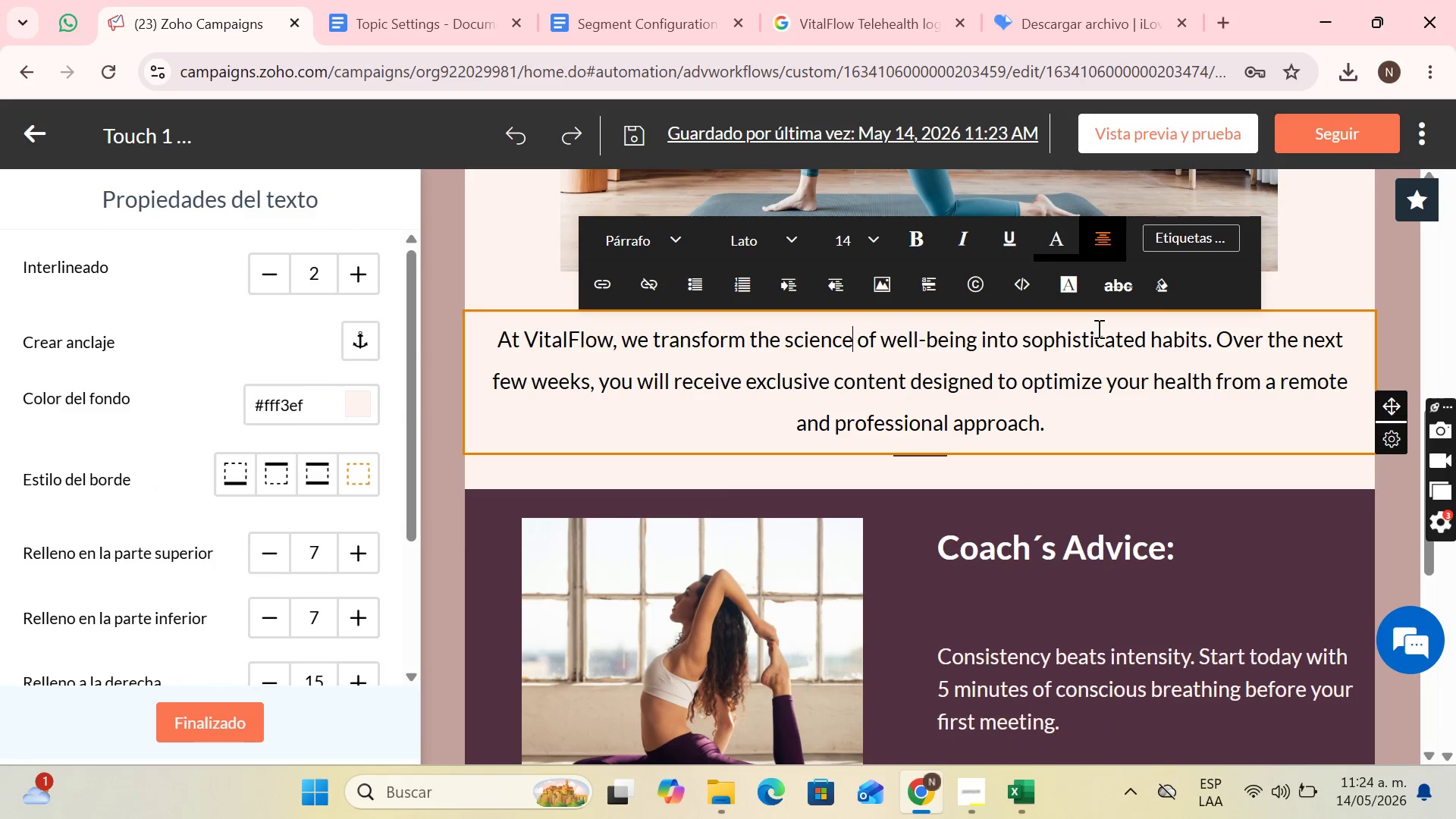 
left_click_drag(start_coordinate=[625, 340], to_coordinate=[1213, 333])
 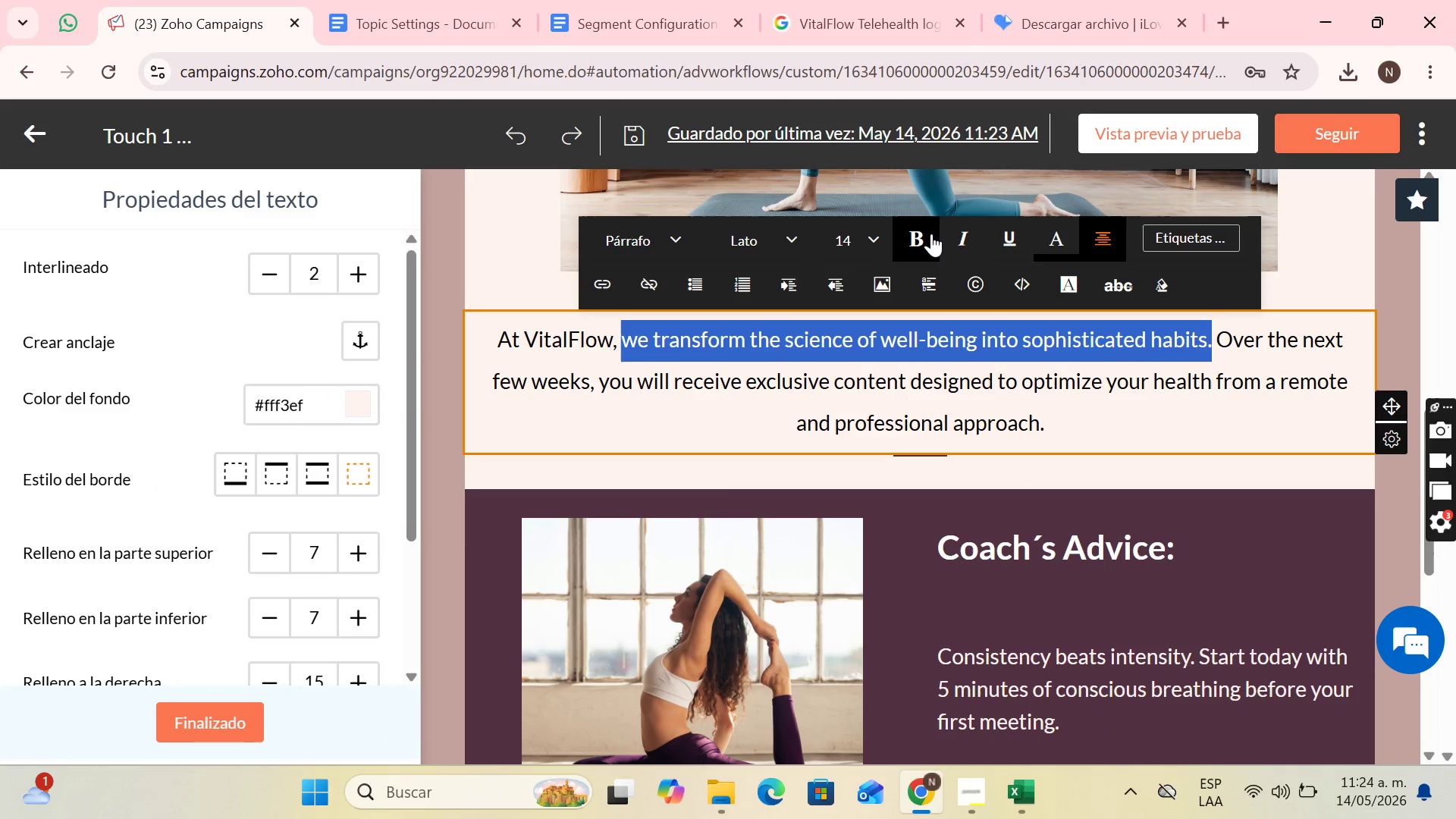 
left_click([923, 236])
 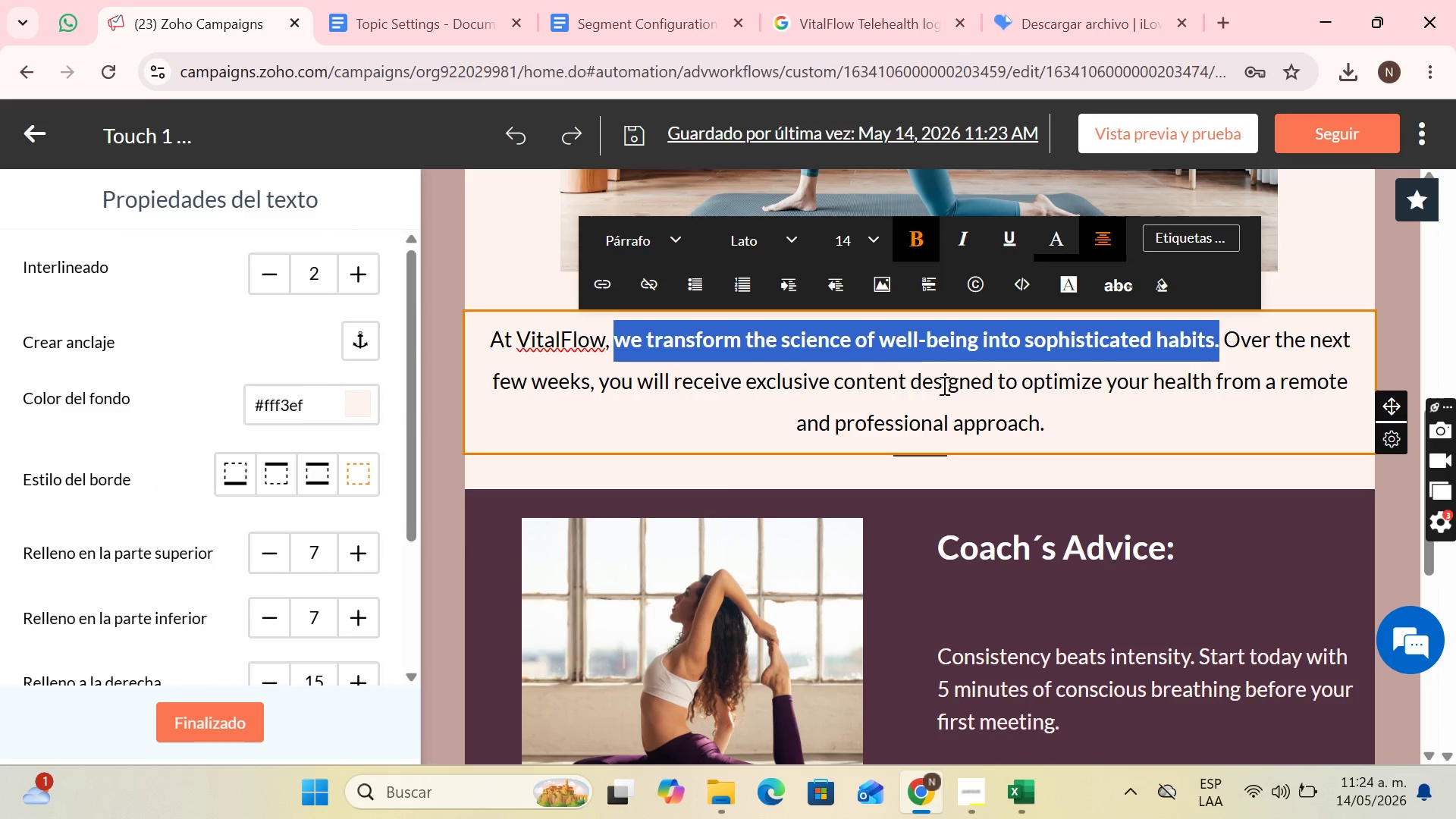 
left_click([981, 409])
 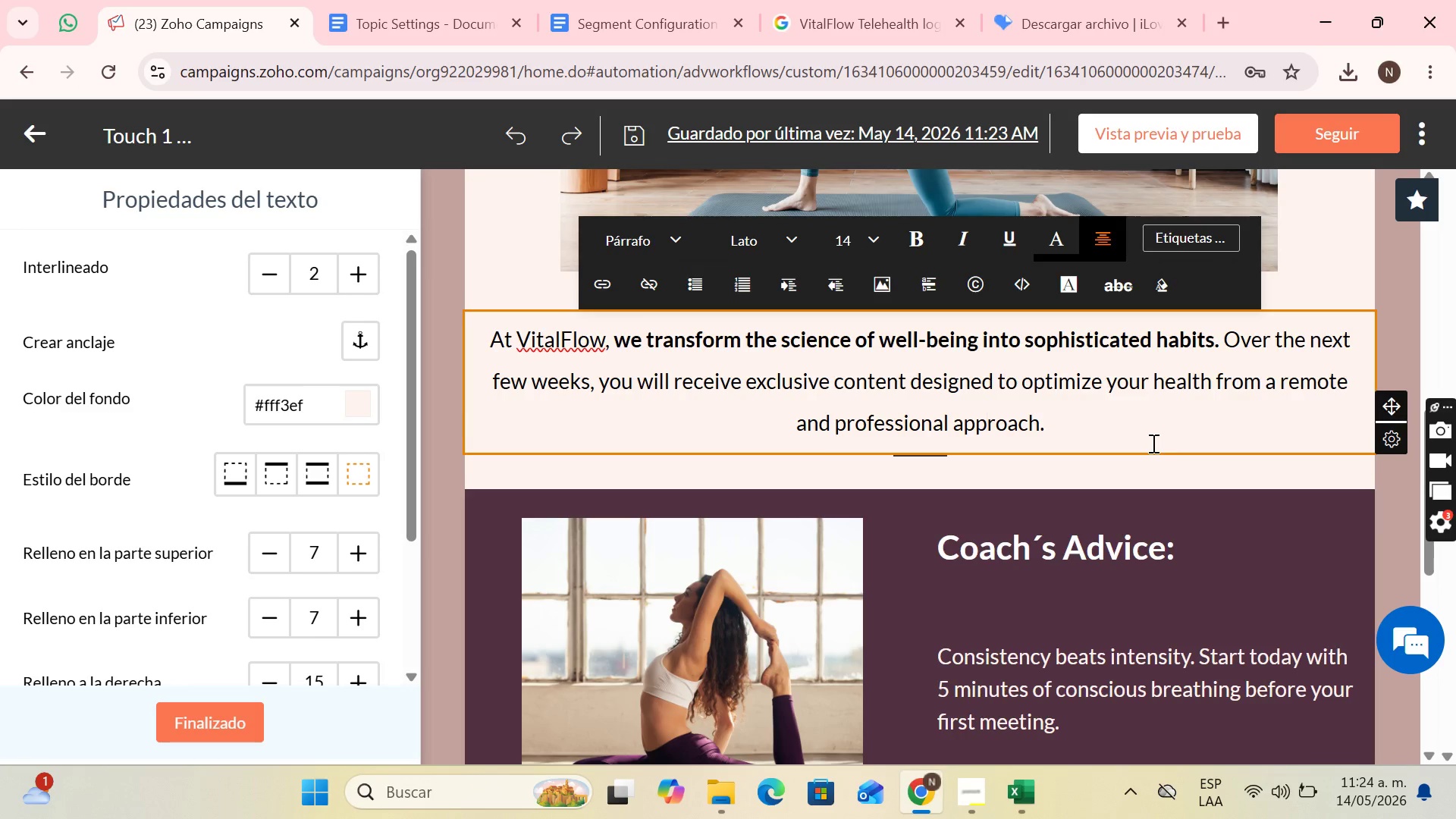 
scroll: coordinate [1152, 443], scroll_direction: down, amount: 1.0
 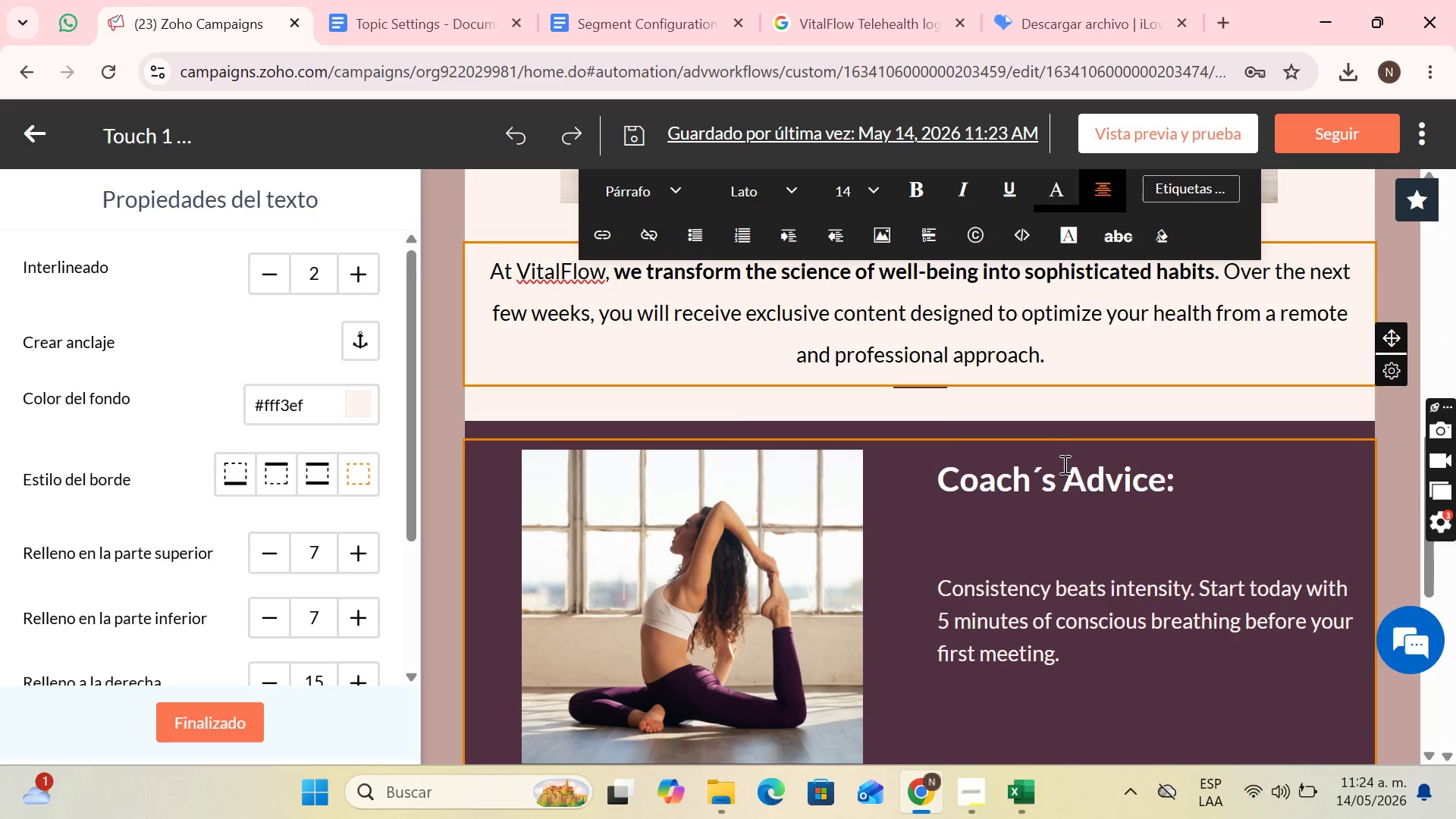 
left_click([1064, 465])
 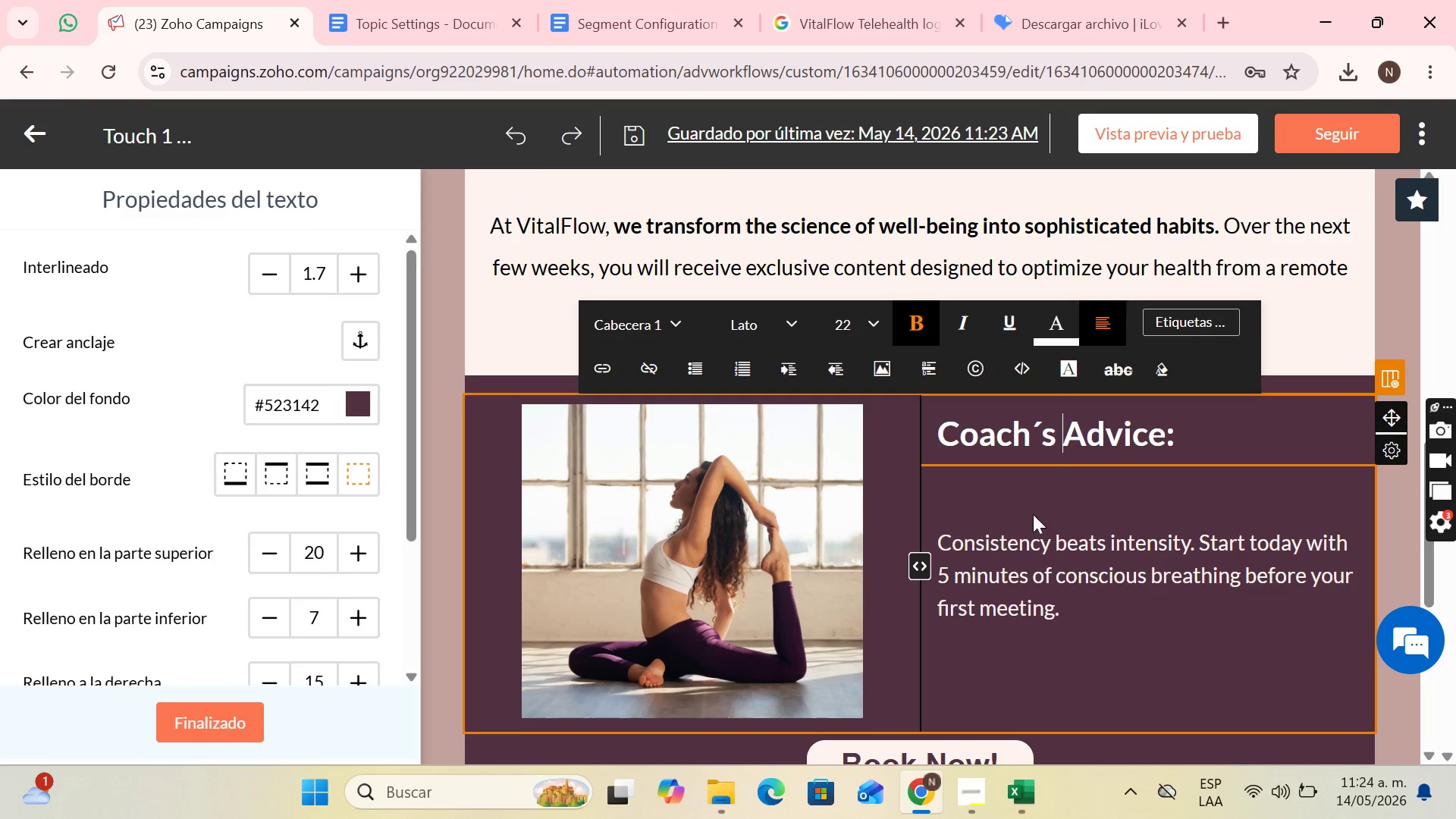 
left_click([1022, 526])
 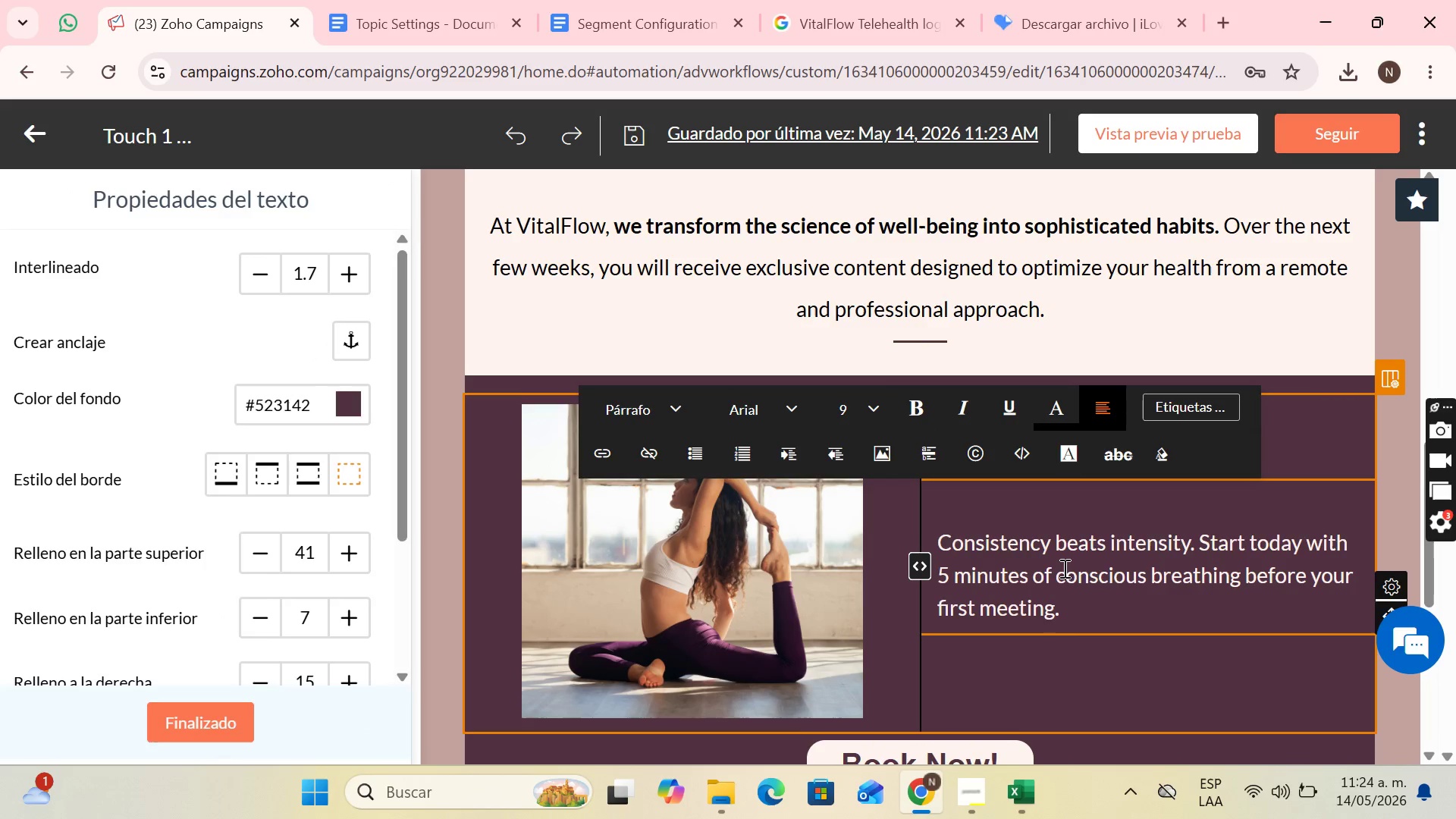 
scroll: coordinate [986, 507], scroll_direction: down, amount: 8.0
 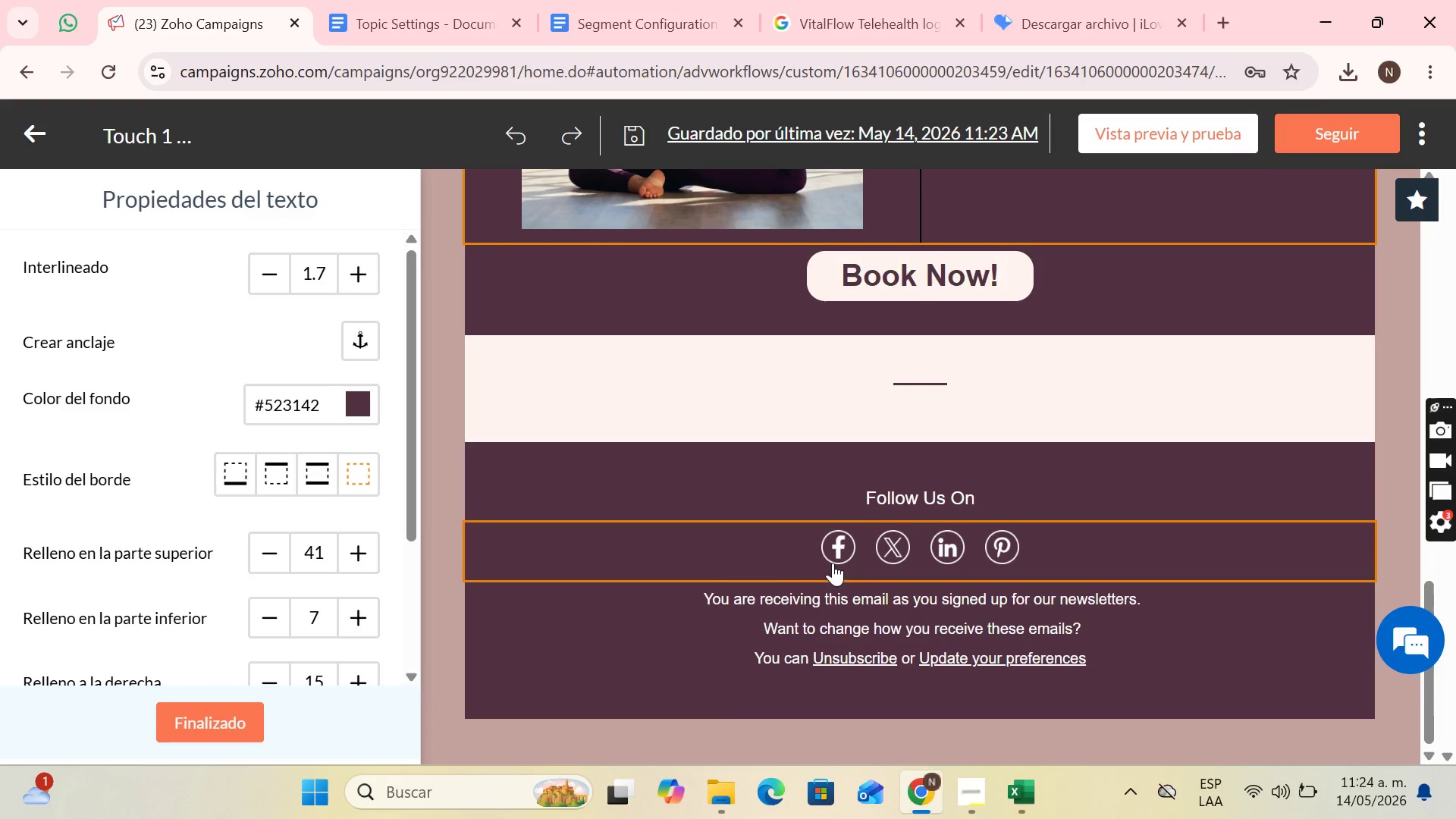 
left_click([765, 555])
 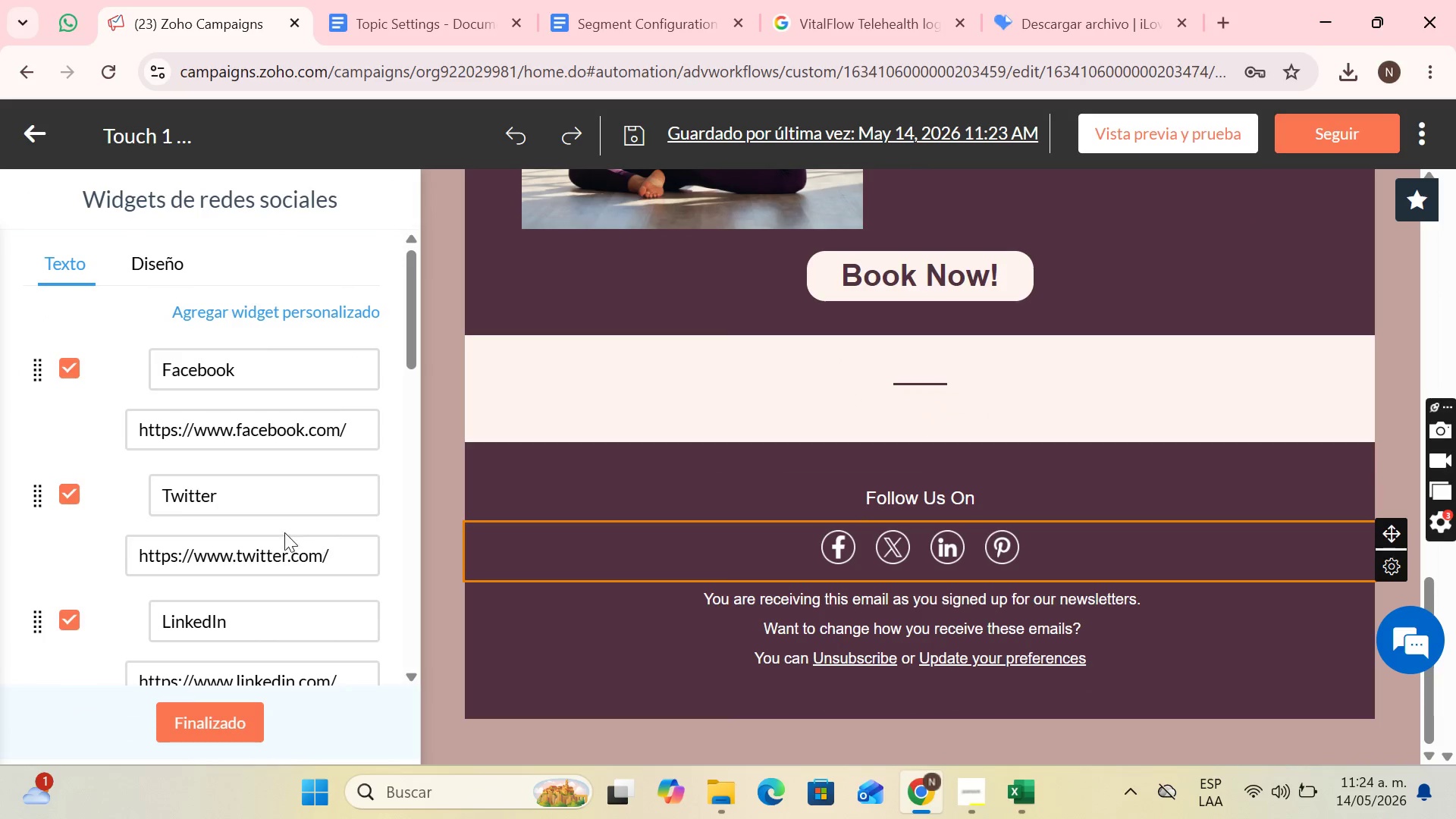 
scroll: coordinate [160, 512], scroll_direction: down, amount: 1.0
 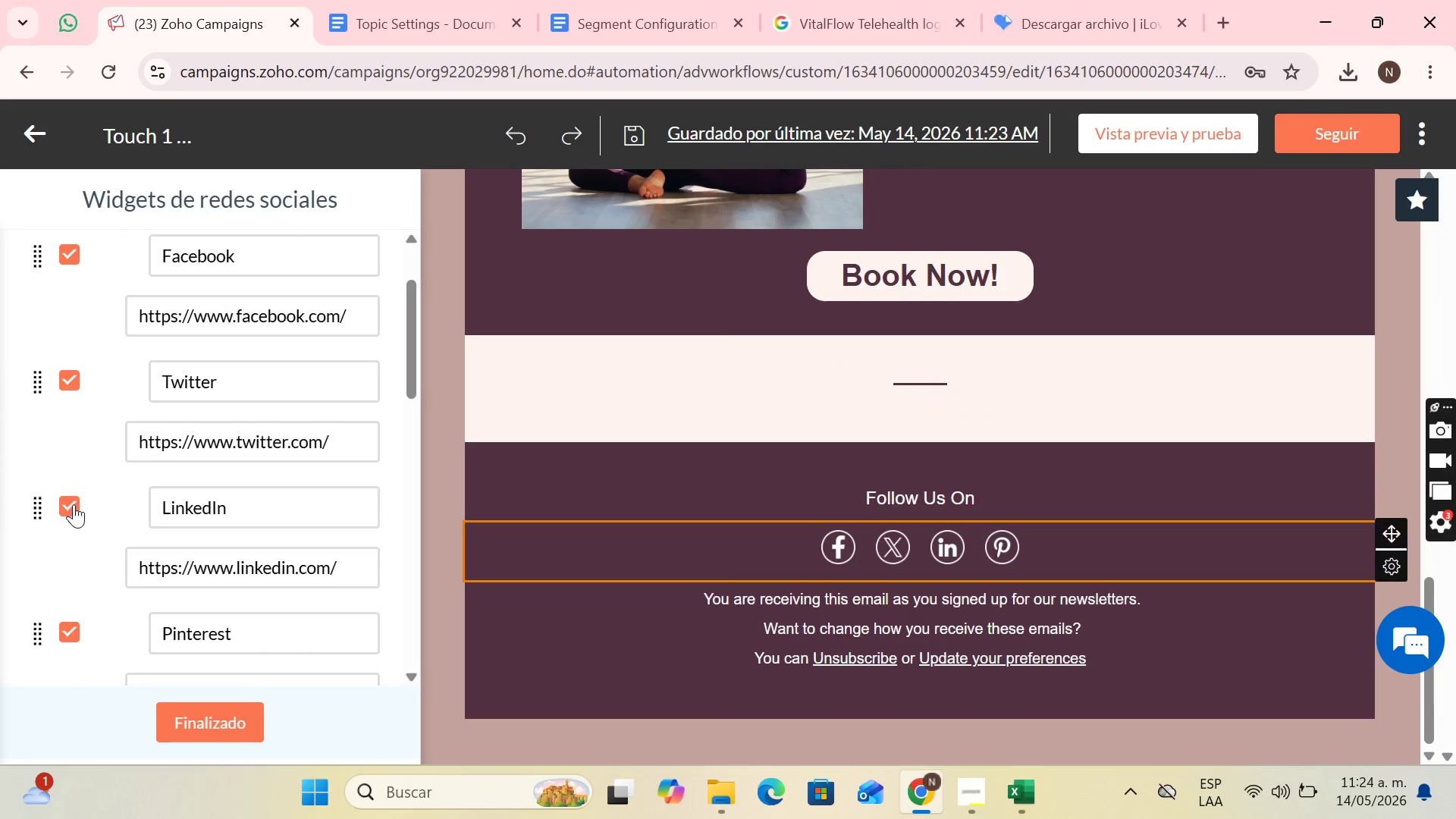 
left_click([74, 504])
 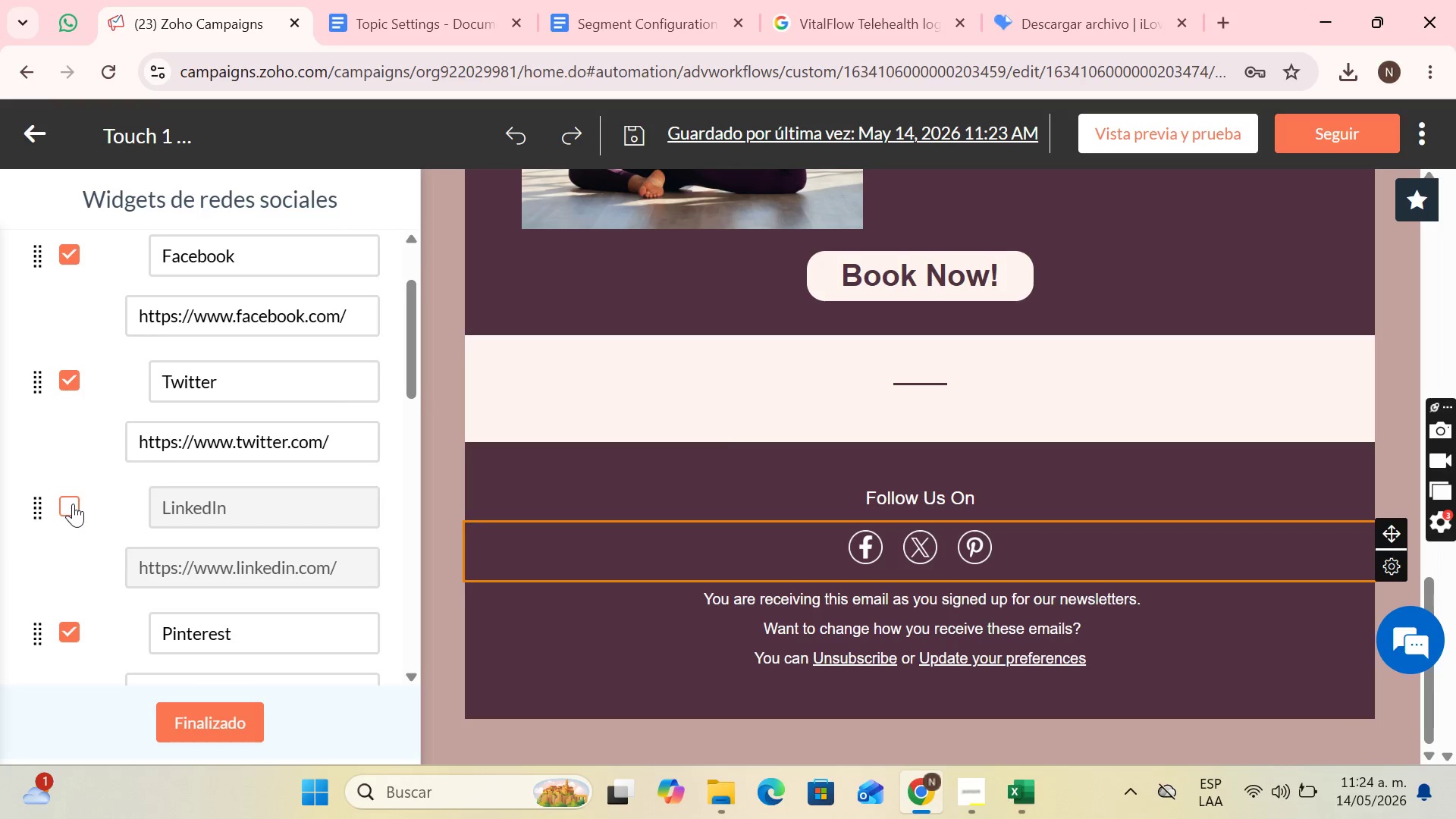 
scroll: coordinate [73, 504], scroll_direction: down, amount: 1.0
 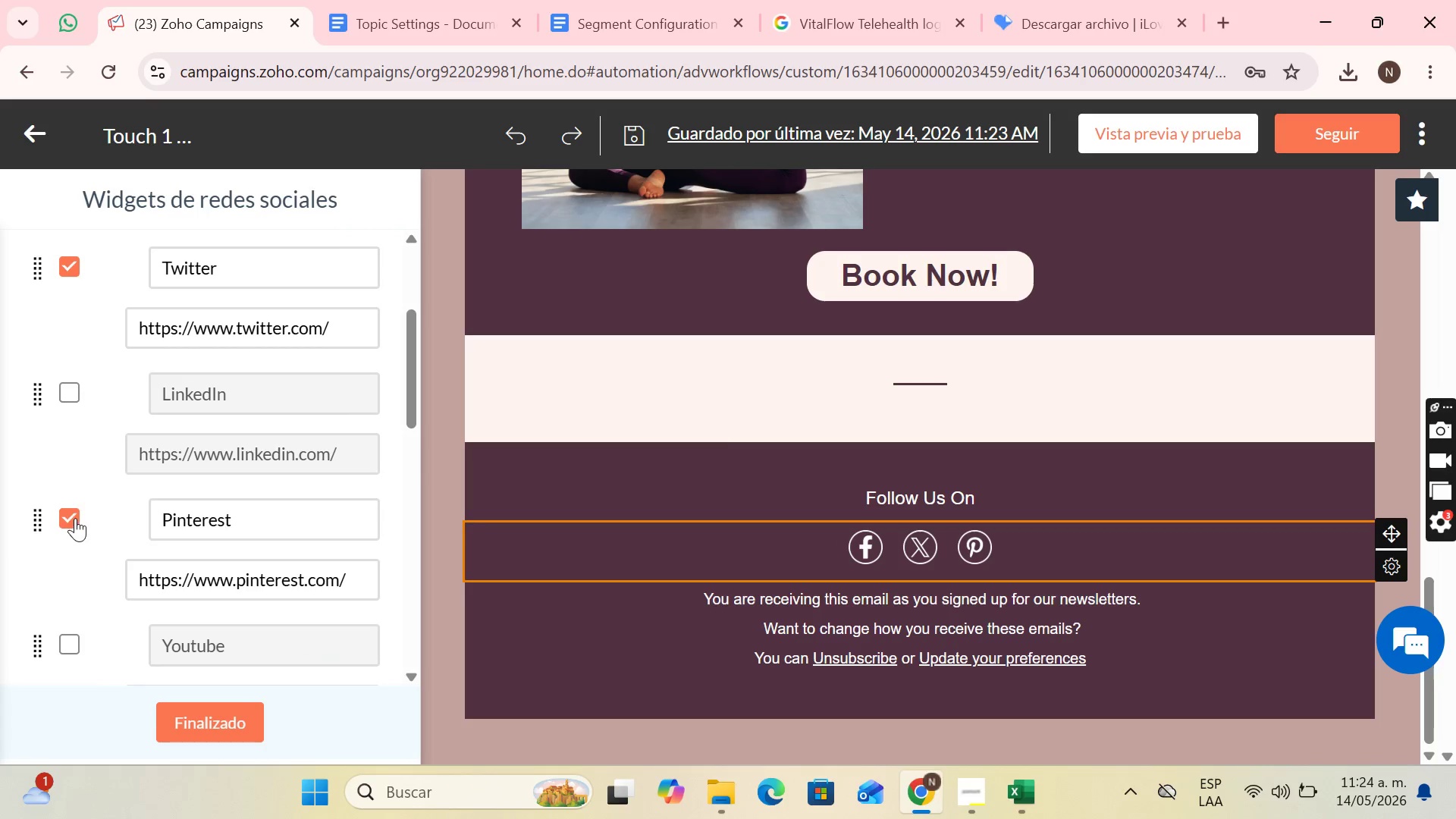 
left_click([75, 518])
 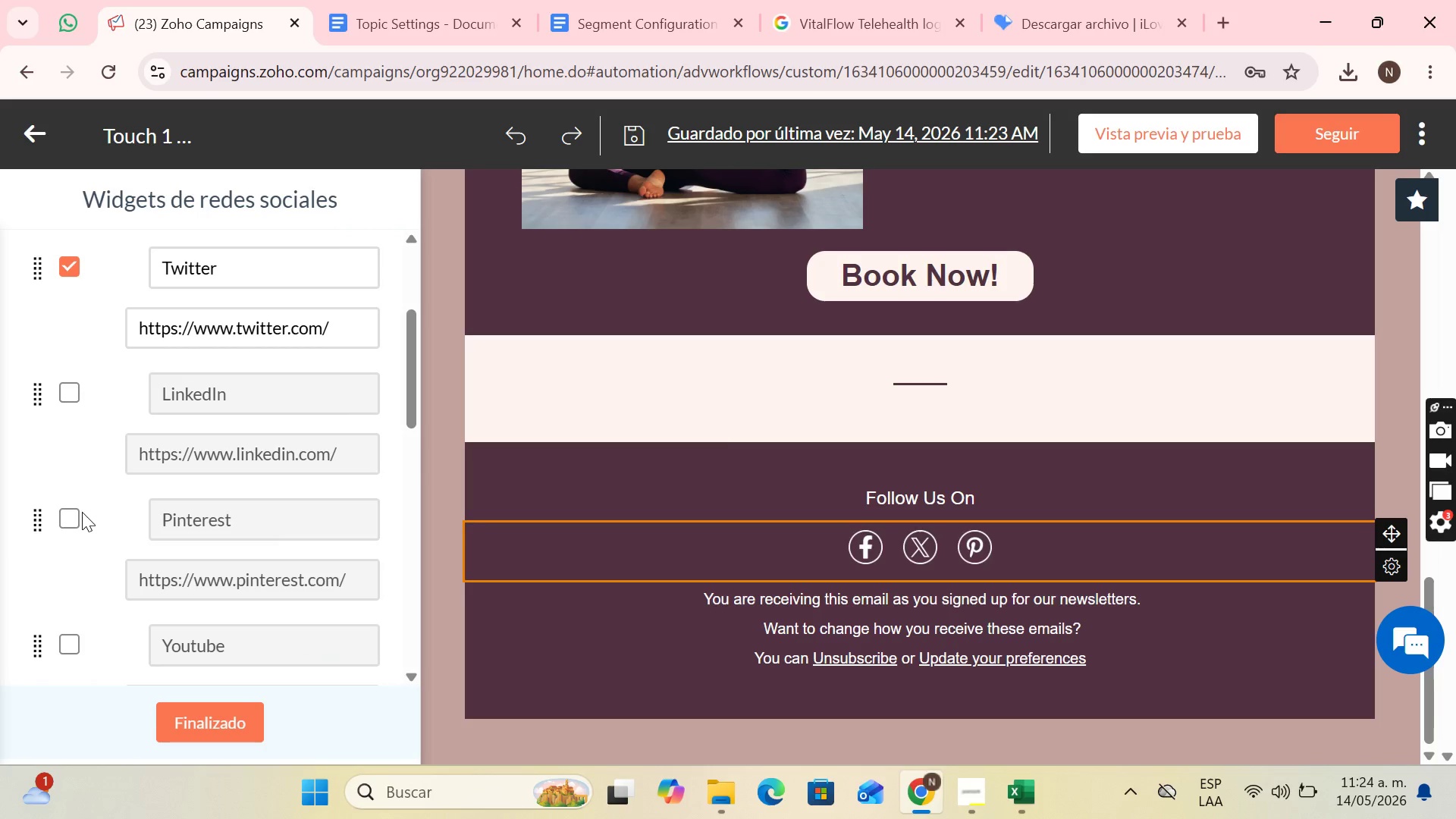 
scroll: coordinate [89, 522], scroll_direction: down, amount: 6.0
 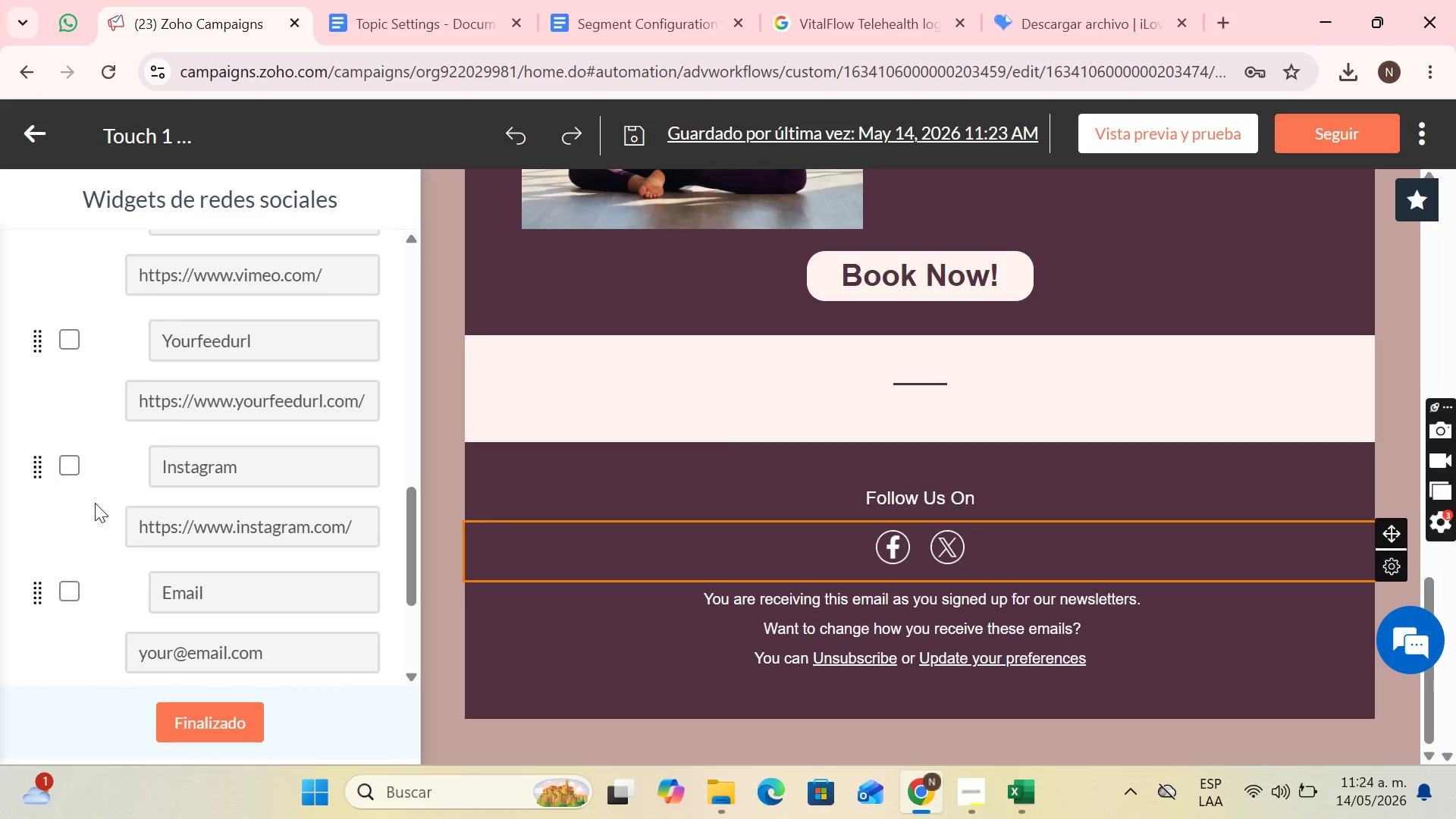 
scroll: coordinate [95, 503], scroll_direction: up, amount: 2.0
 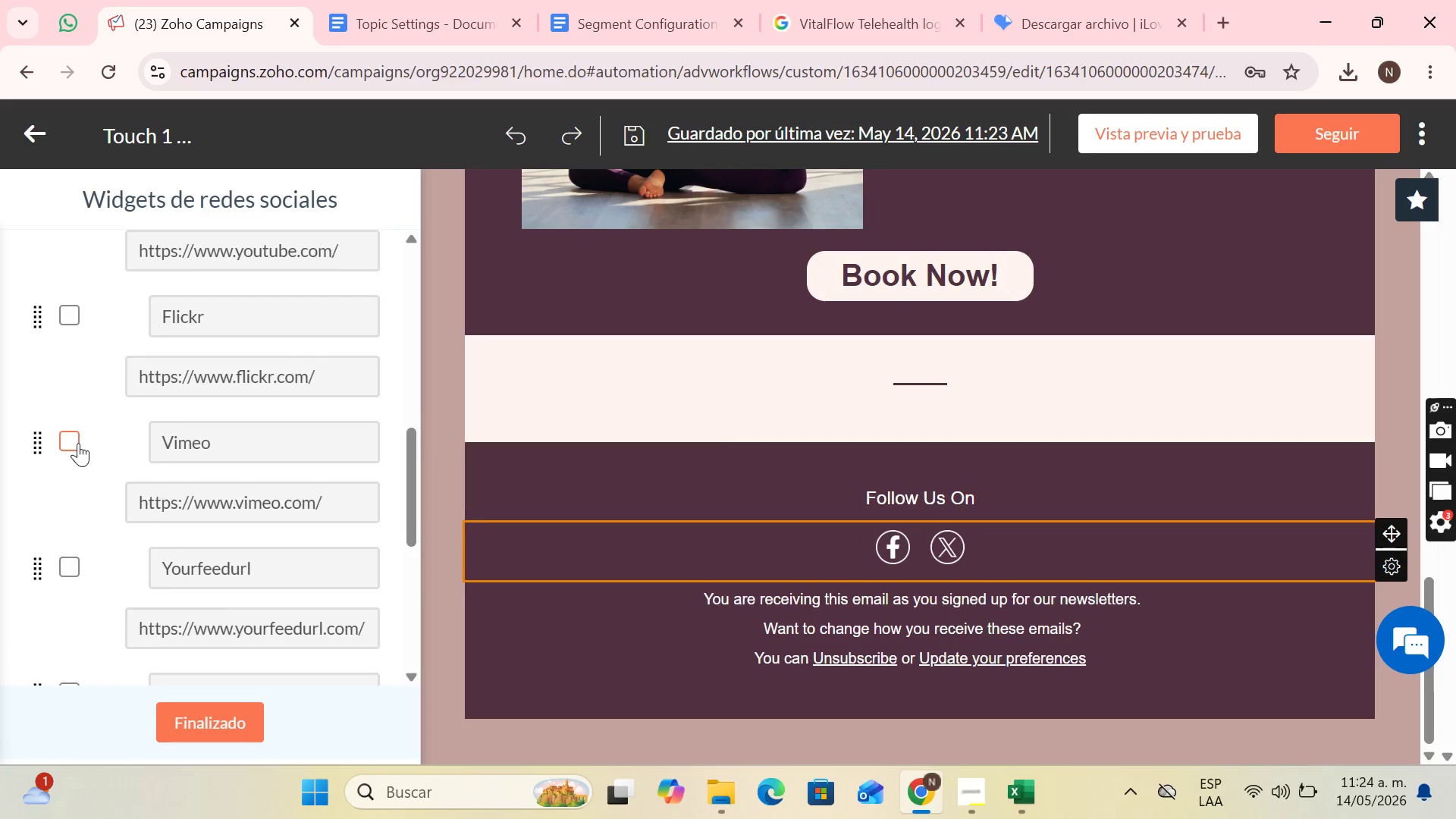 
scroll: coordinate [78, 453], scroll_direction: down, amount: 5.0
 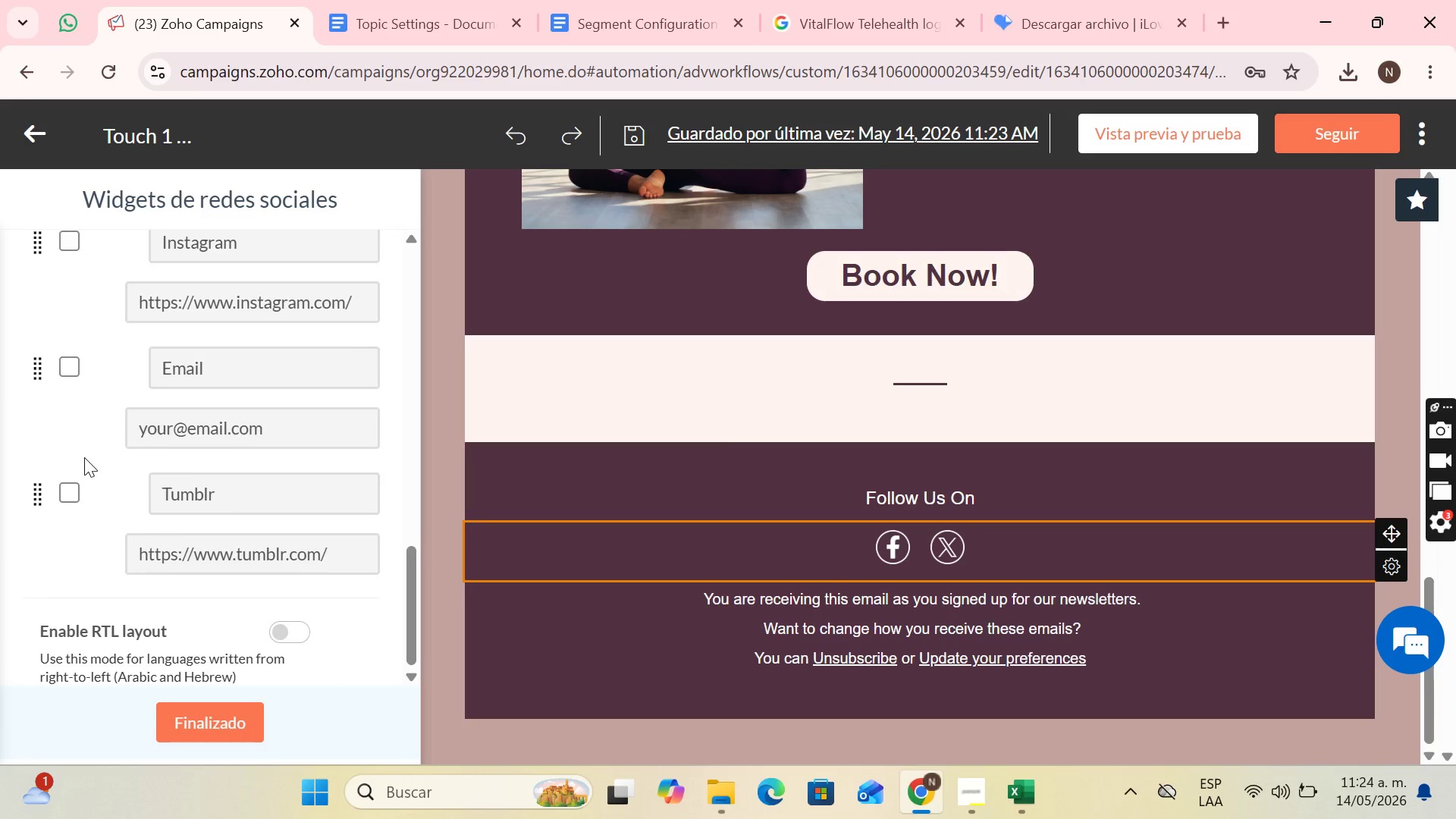 
scroll: coordinate [84, 457], scroll_direction: up, amount: 2.0
 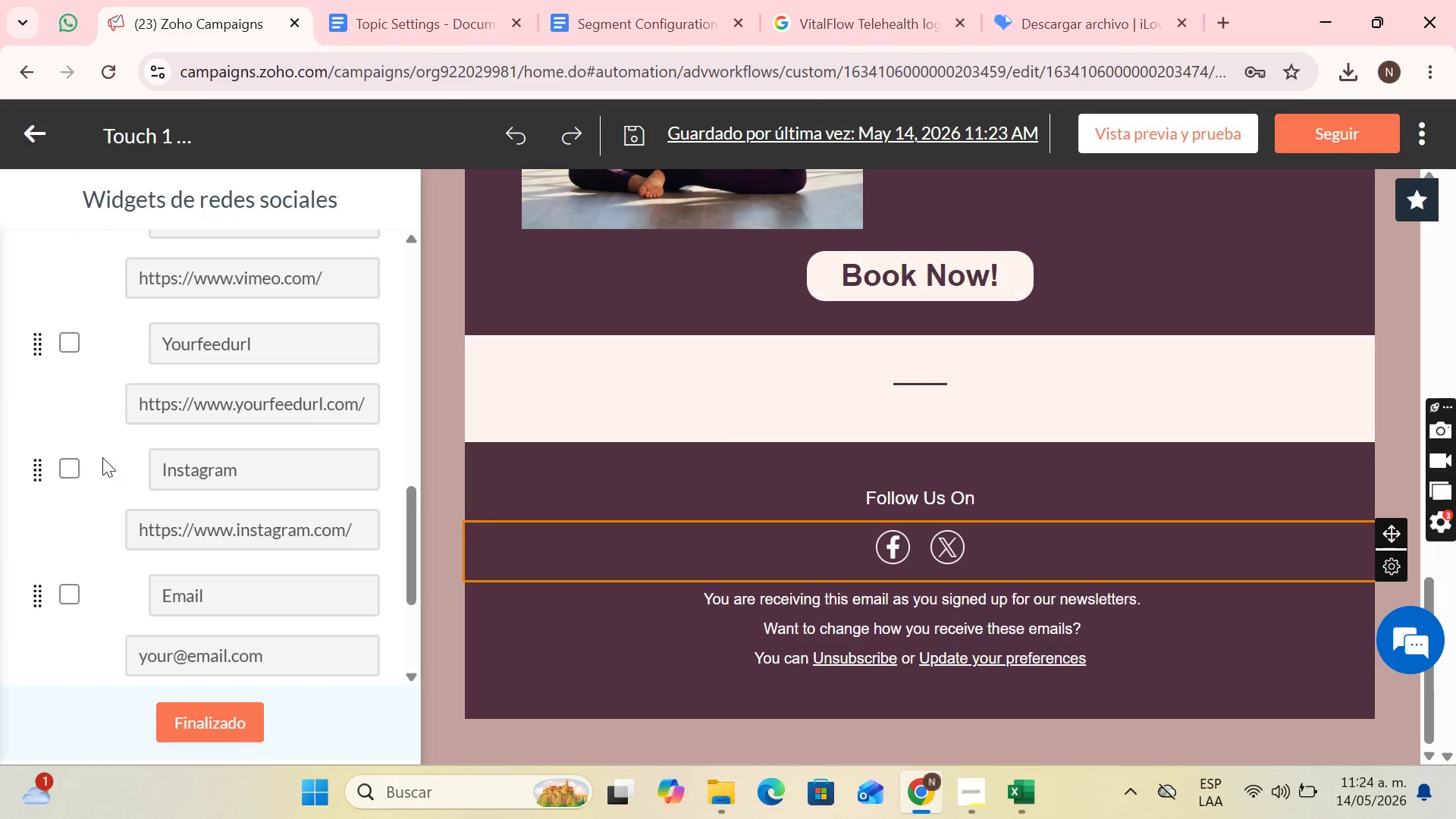 
left_click([74, 460])
 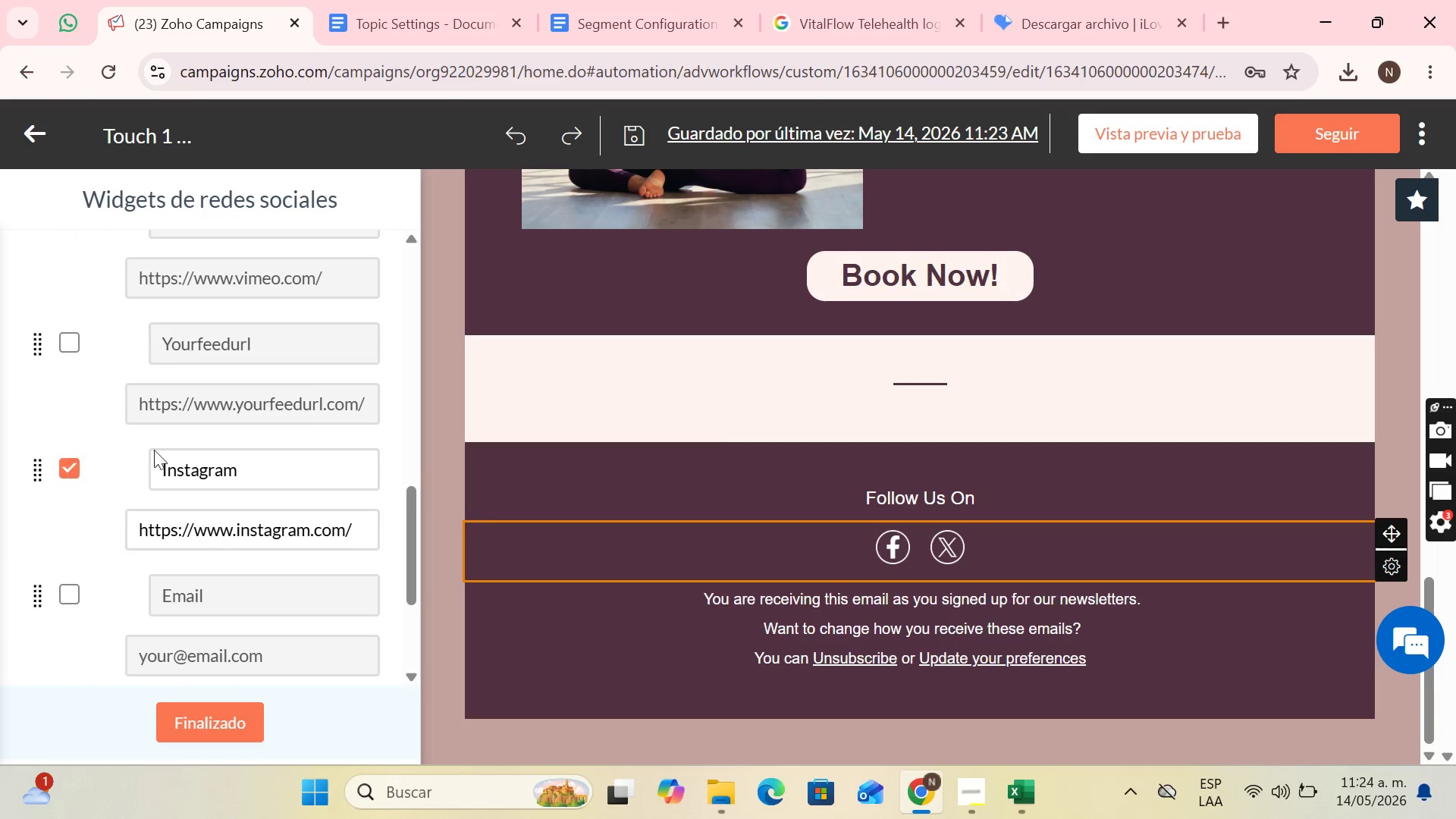 
scroll: coordinate [187, 433], scroll_direction: up, amount: 10.0
 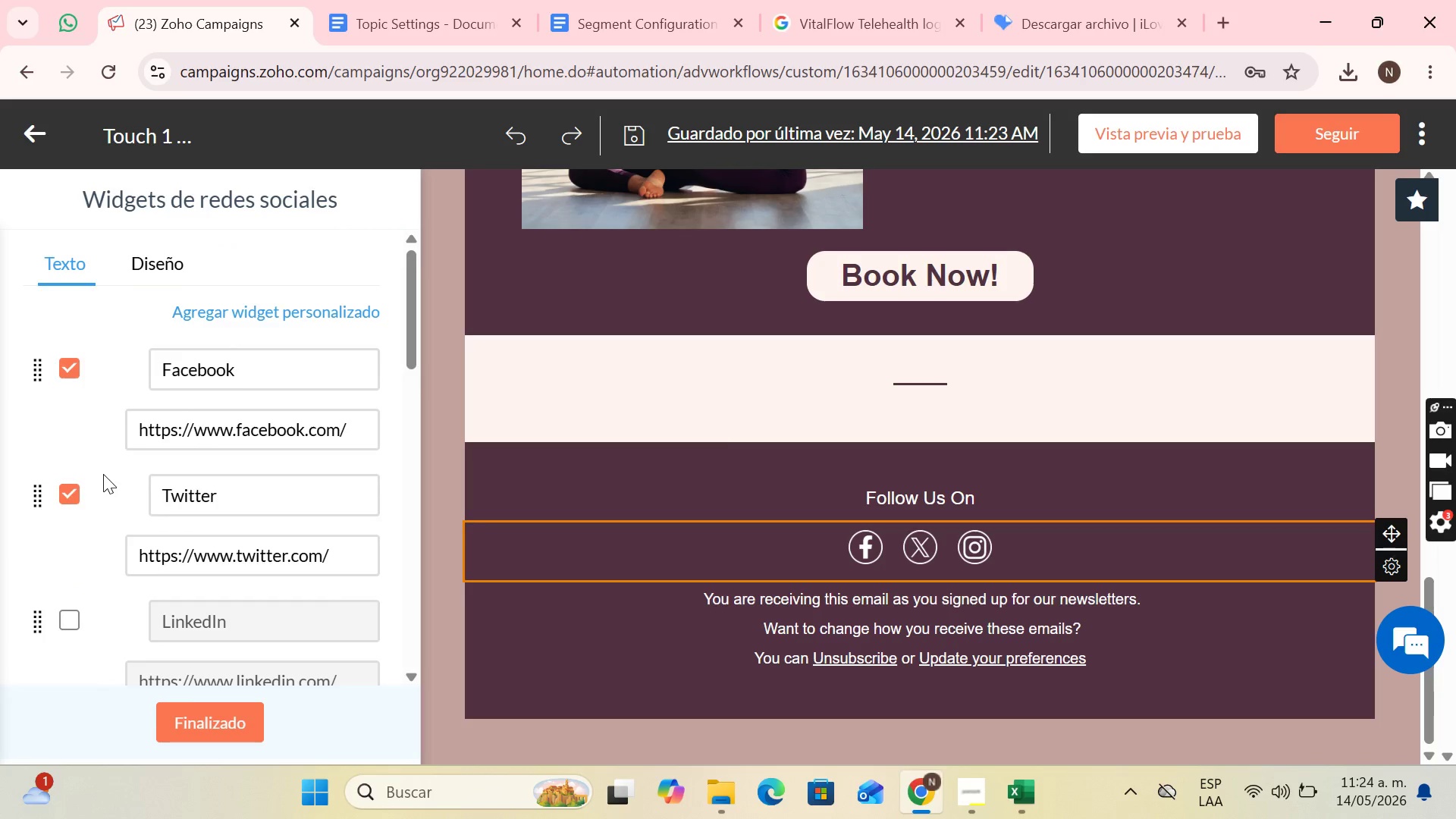 
scroll: coordinate [105, 481], scroll_direction: down, amount: 3.0
 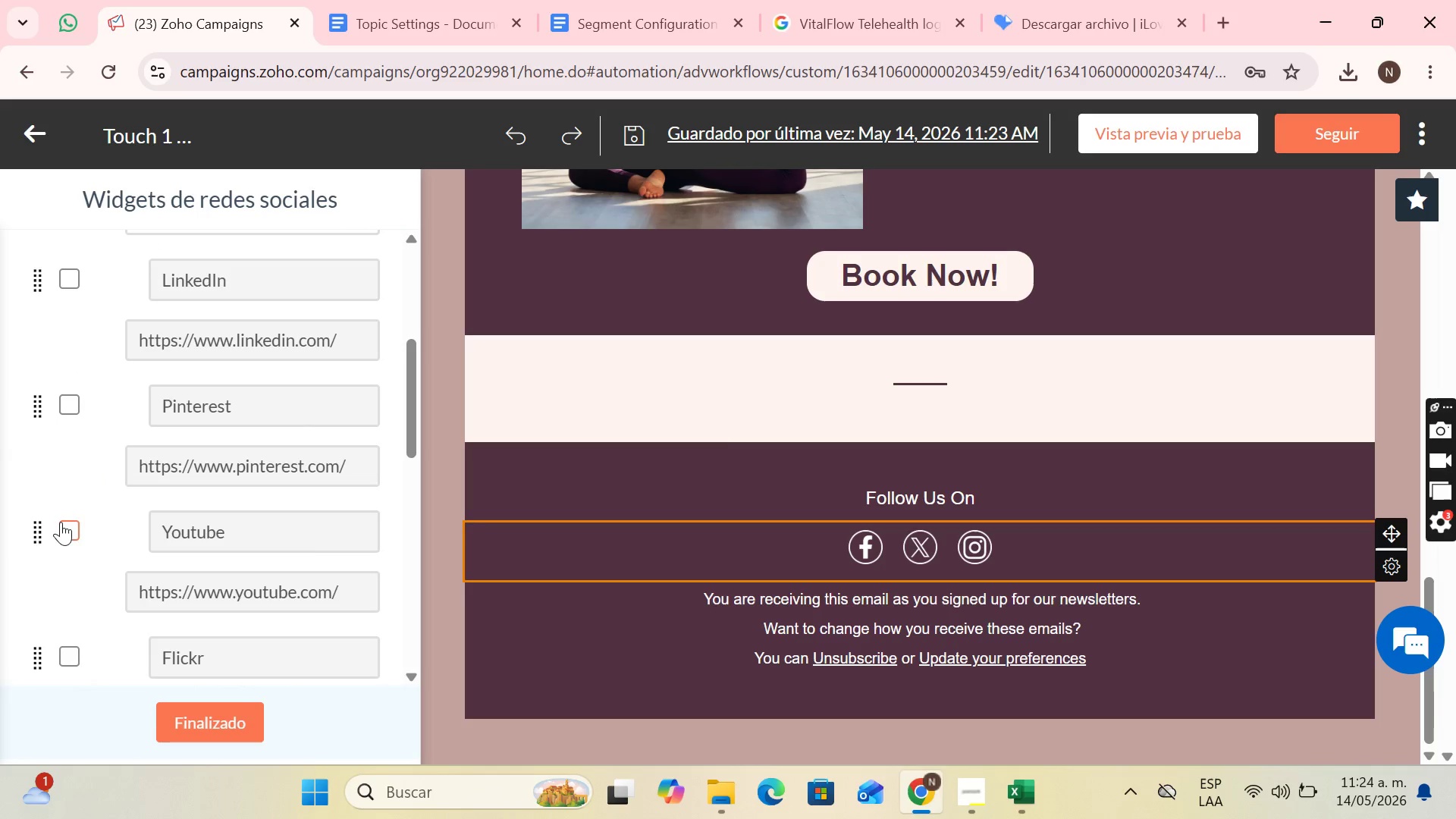 
left_click([64, 527])
 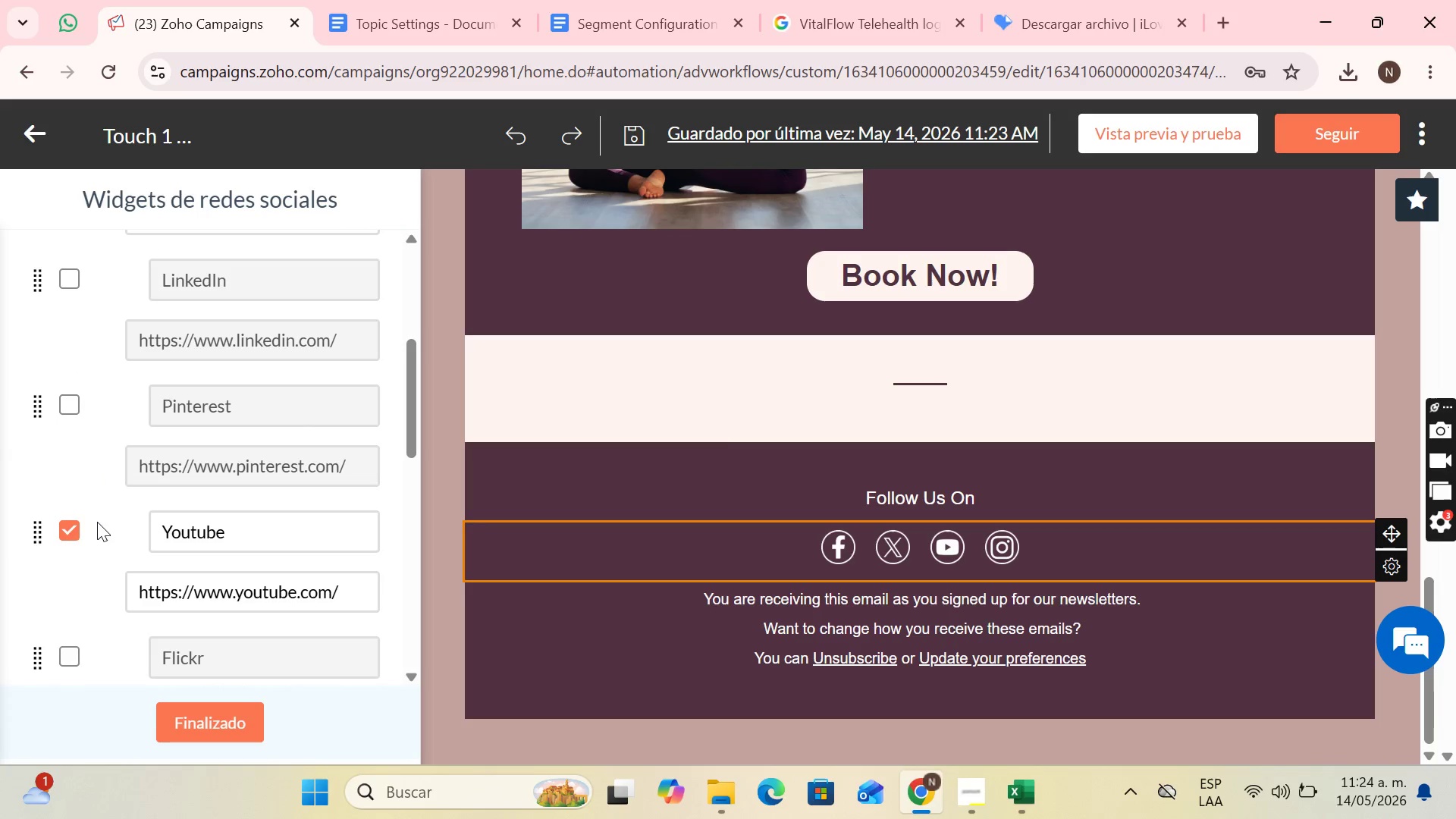 
scroll: coordinate [154, 527], scroll_direction: down, amount: 1.0
 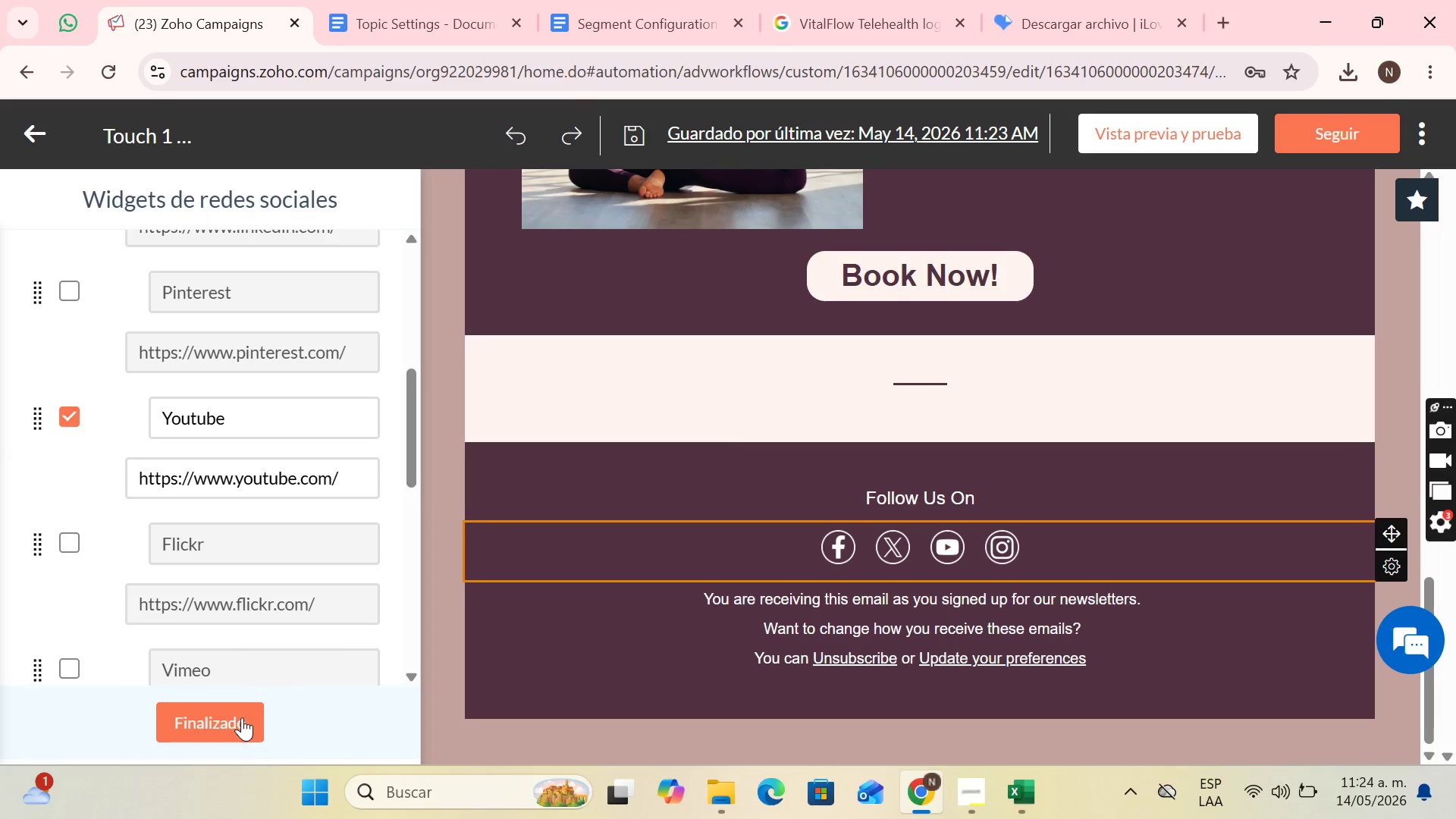 
left_click([242, 716])
 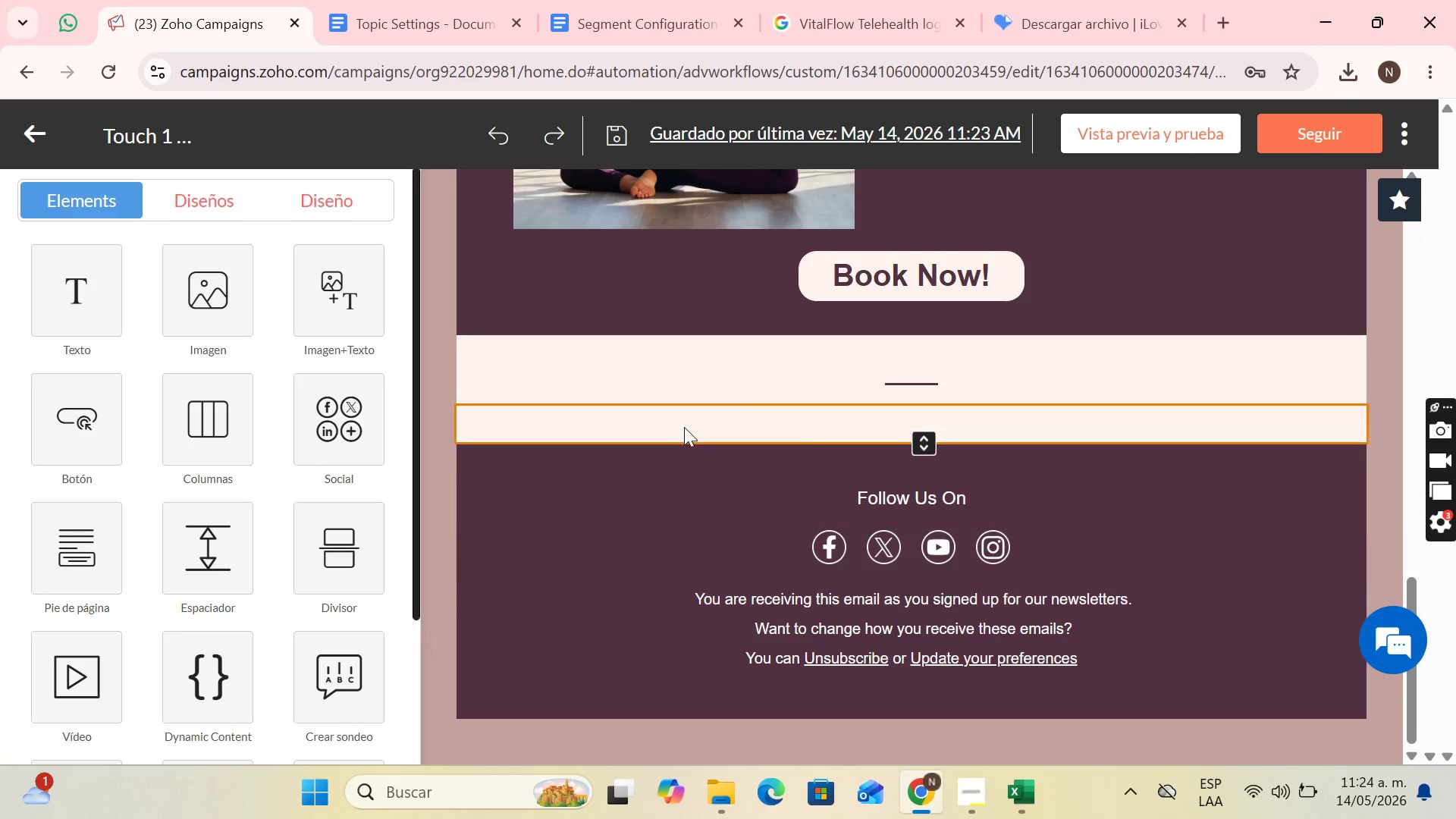 
scroll: coordinate [1084, 563], scroll_direction: up, amount: 17.0
 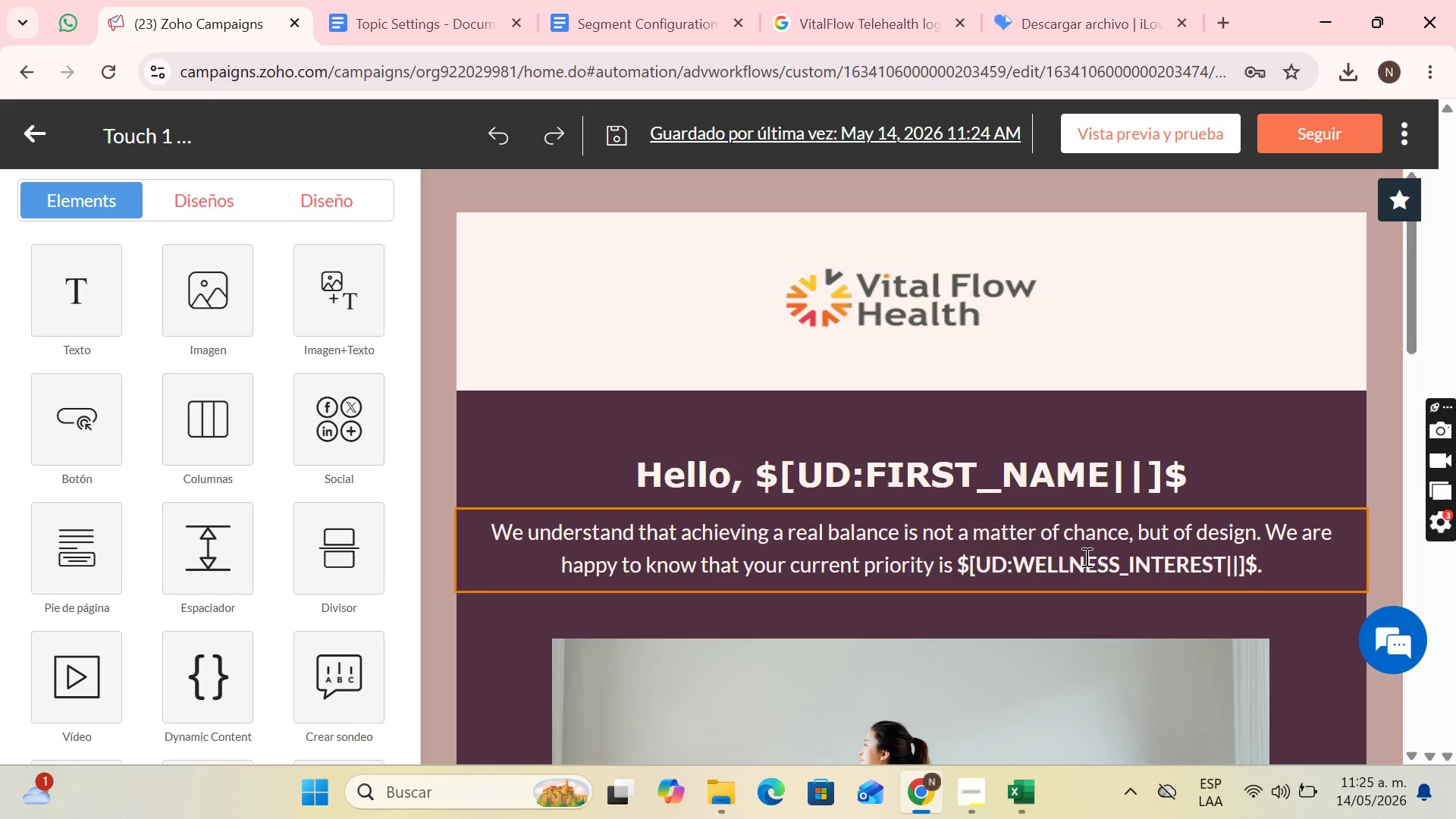 
wait(56.77)
 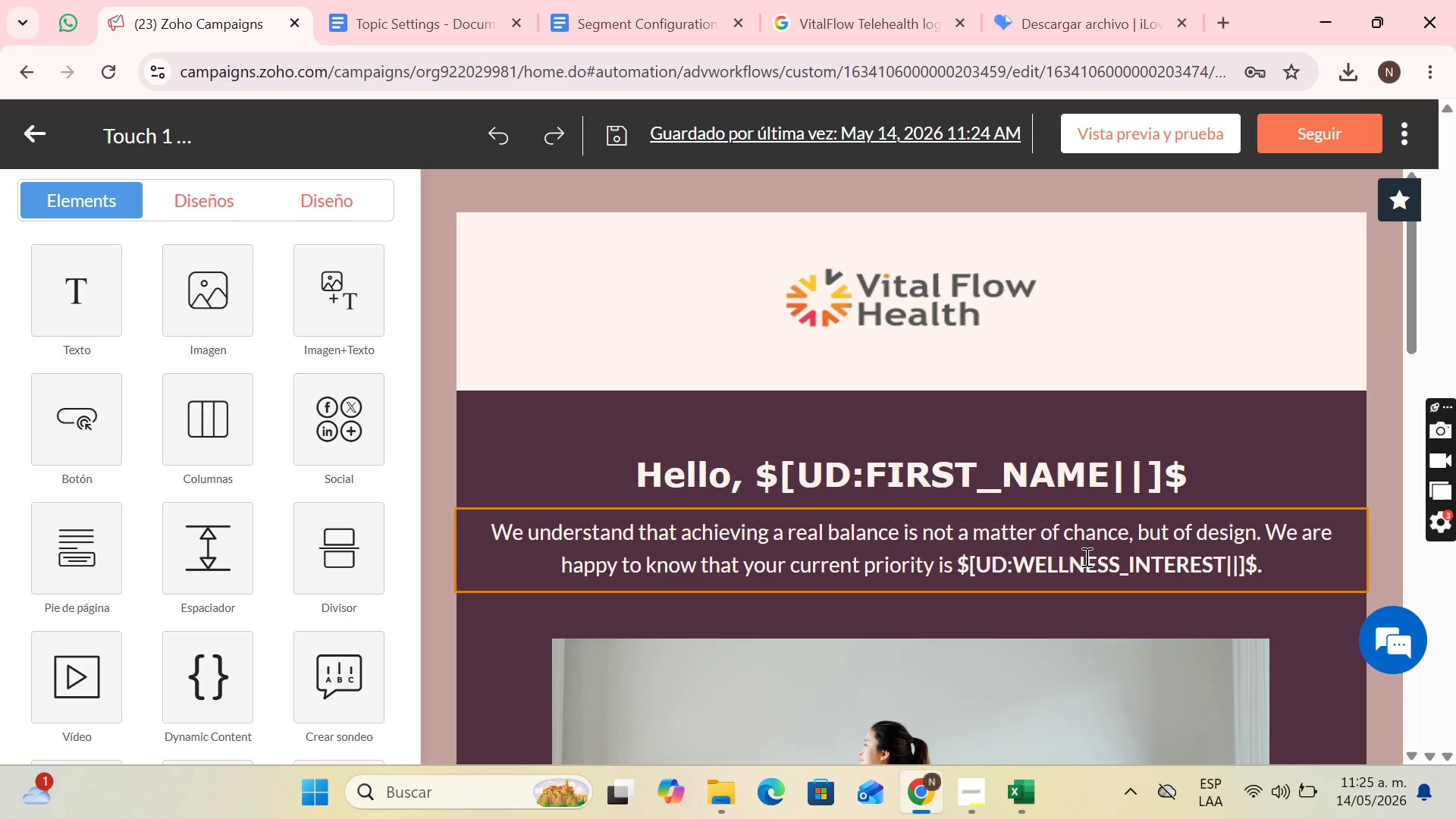 
left_click([884, 0])
 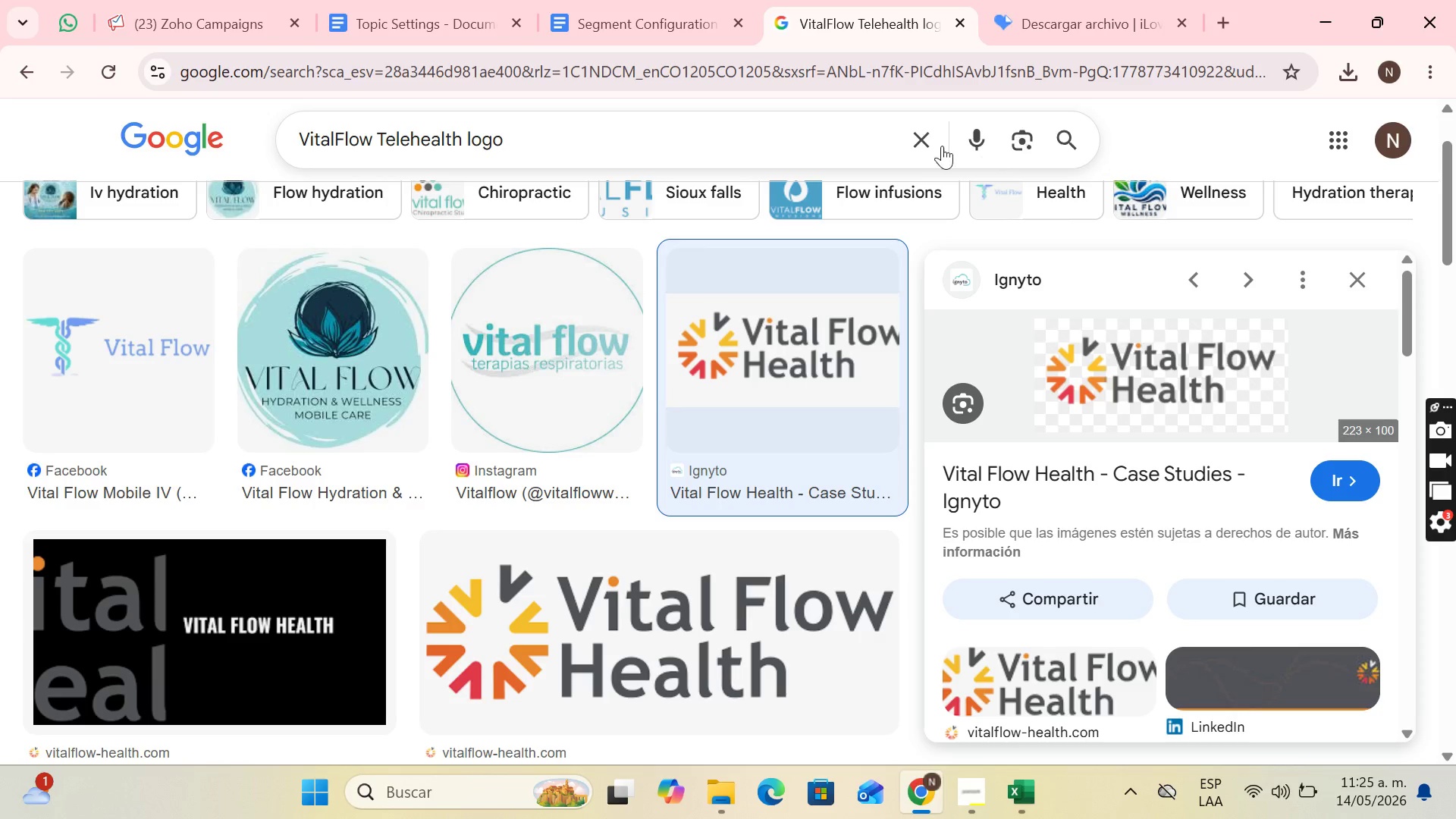 
left_click([926, 137])
 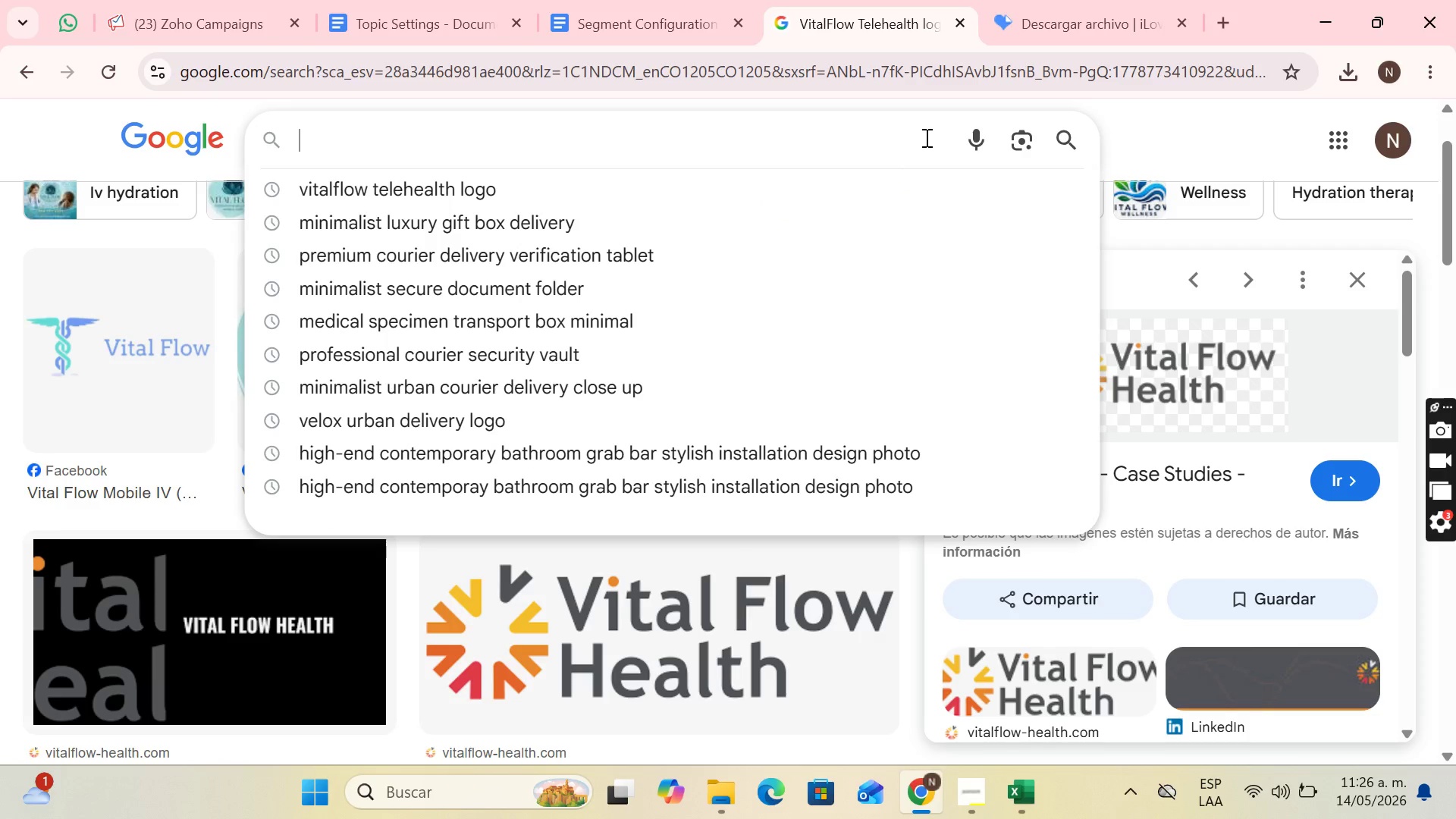 
wait(9.58)
 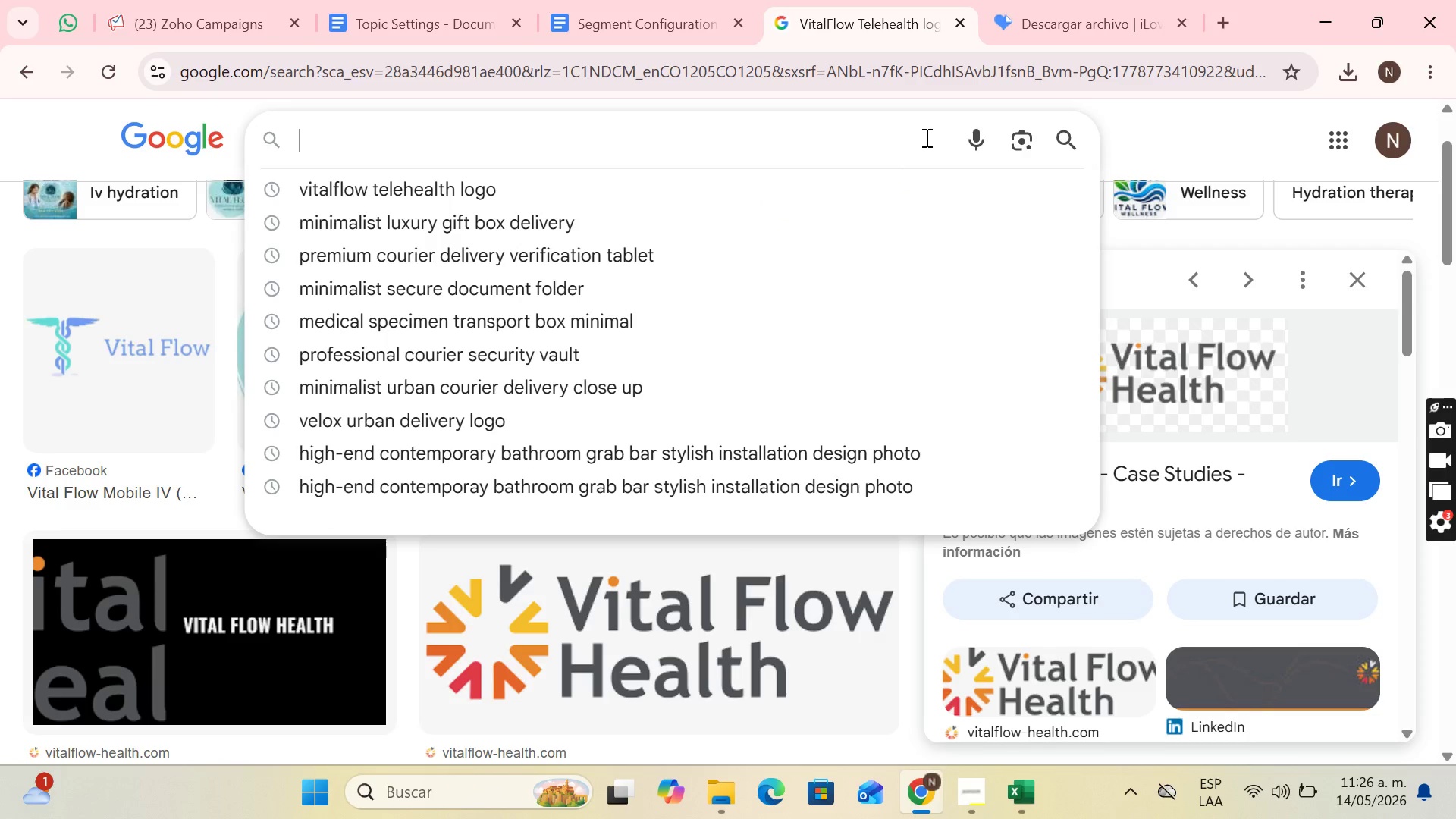 
type(luxury wellness aesthetic minimal photography high-end)
 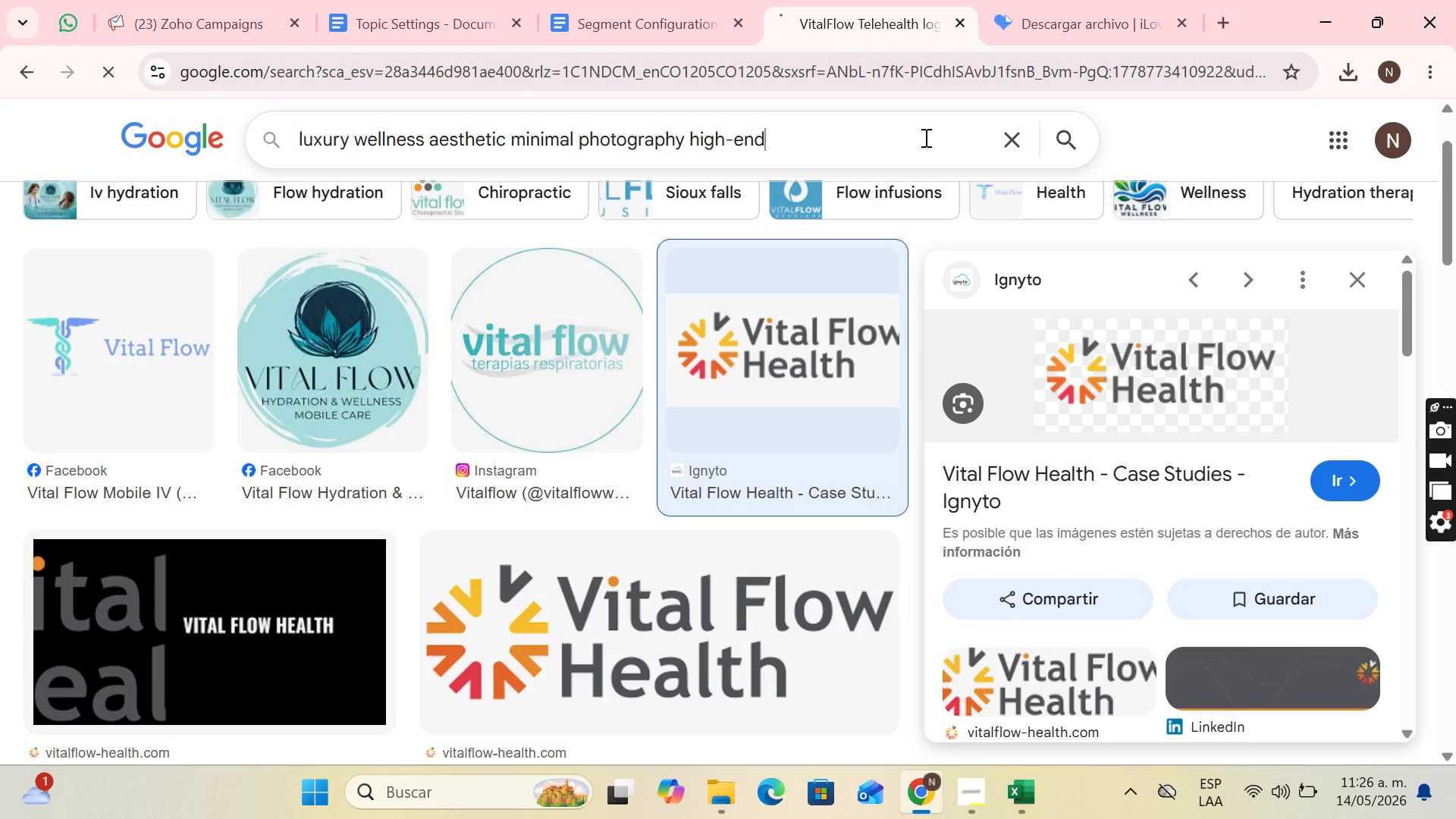 
key(Enter)
 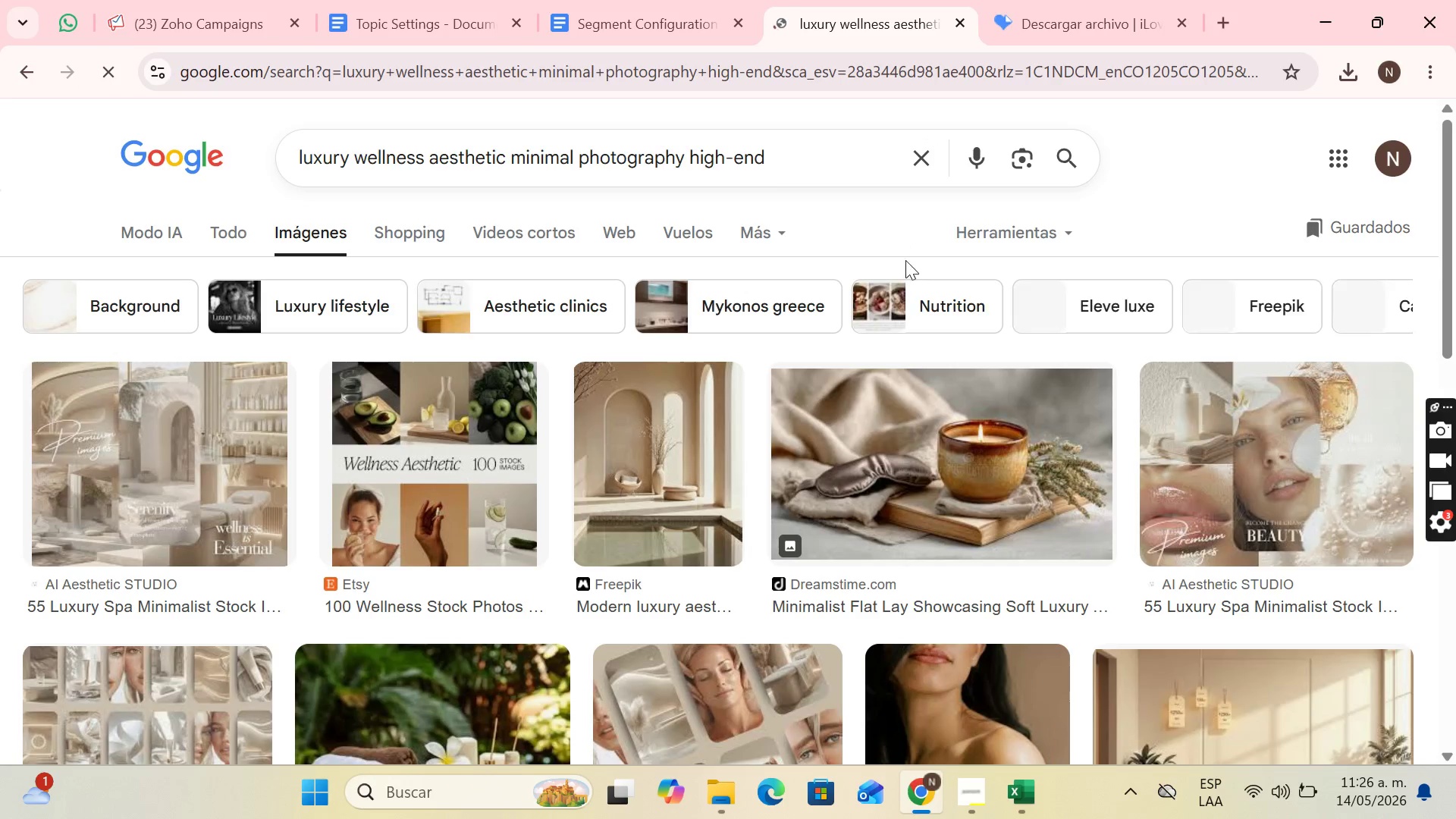 
scroll: coordinate [956, 321], scroll_direction: down, amount: 2.0
 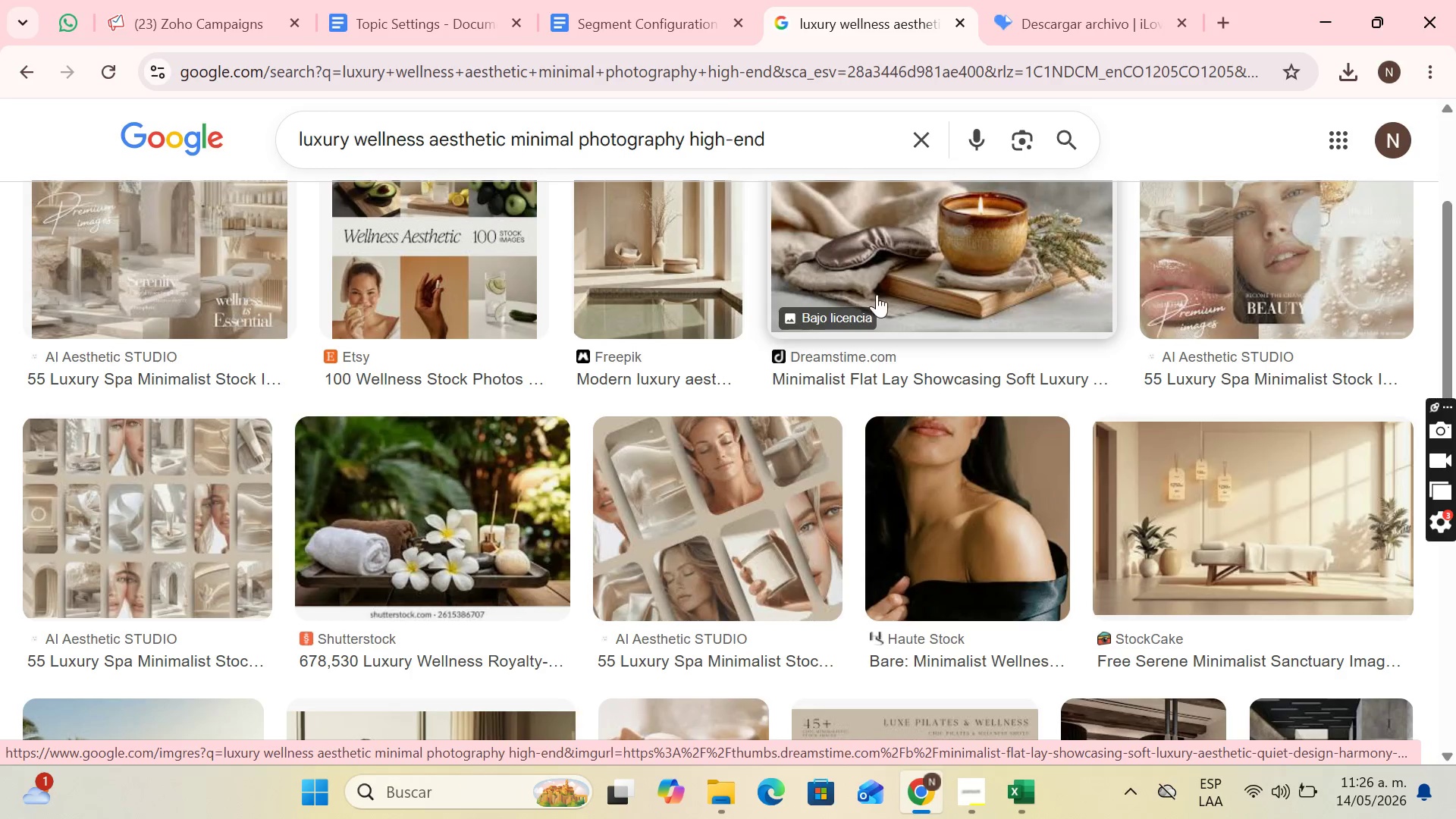 
left_click([917, 253])
 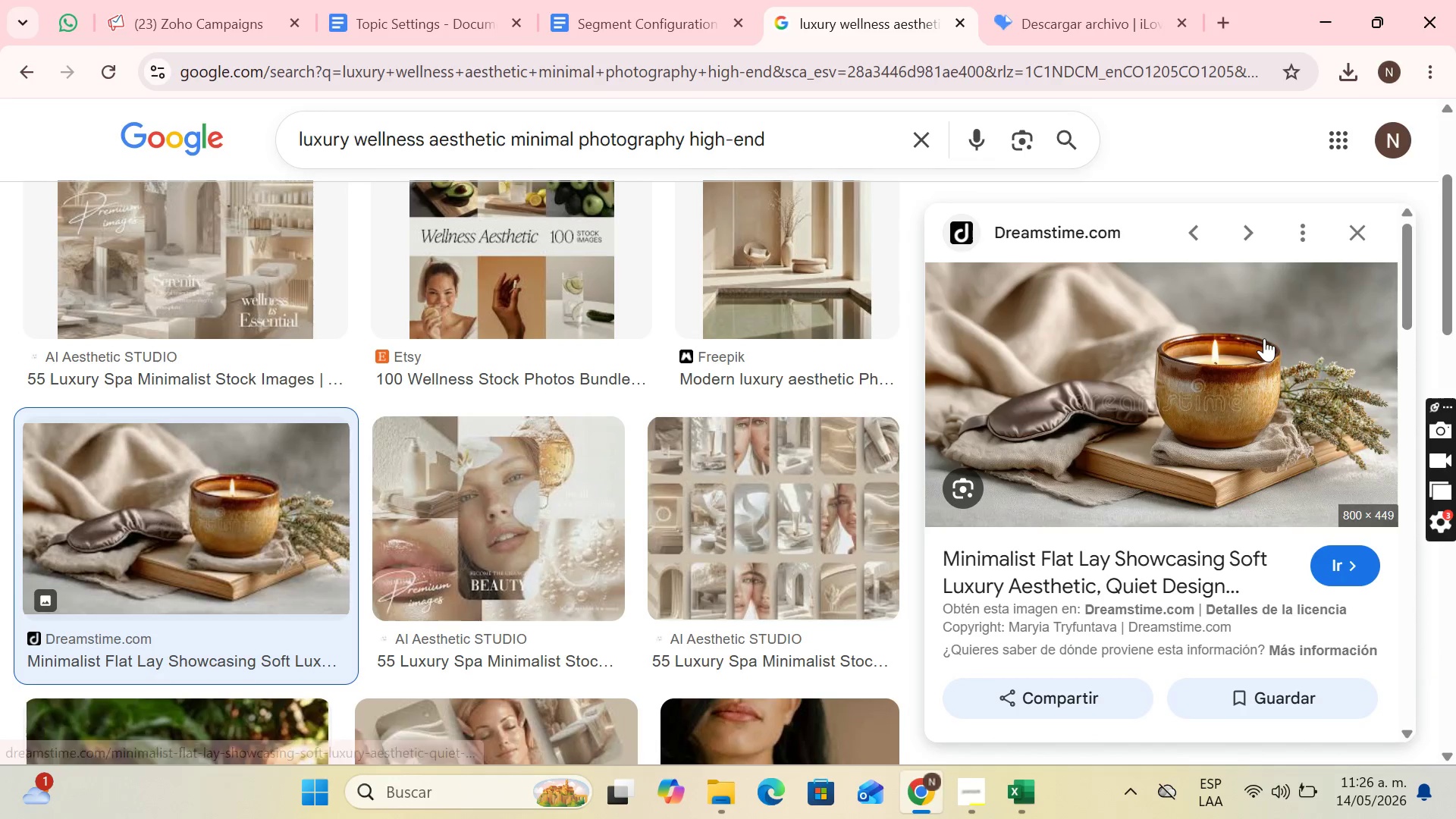 
right_click([1222, 340])
 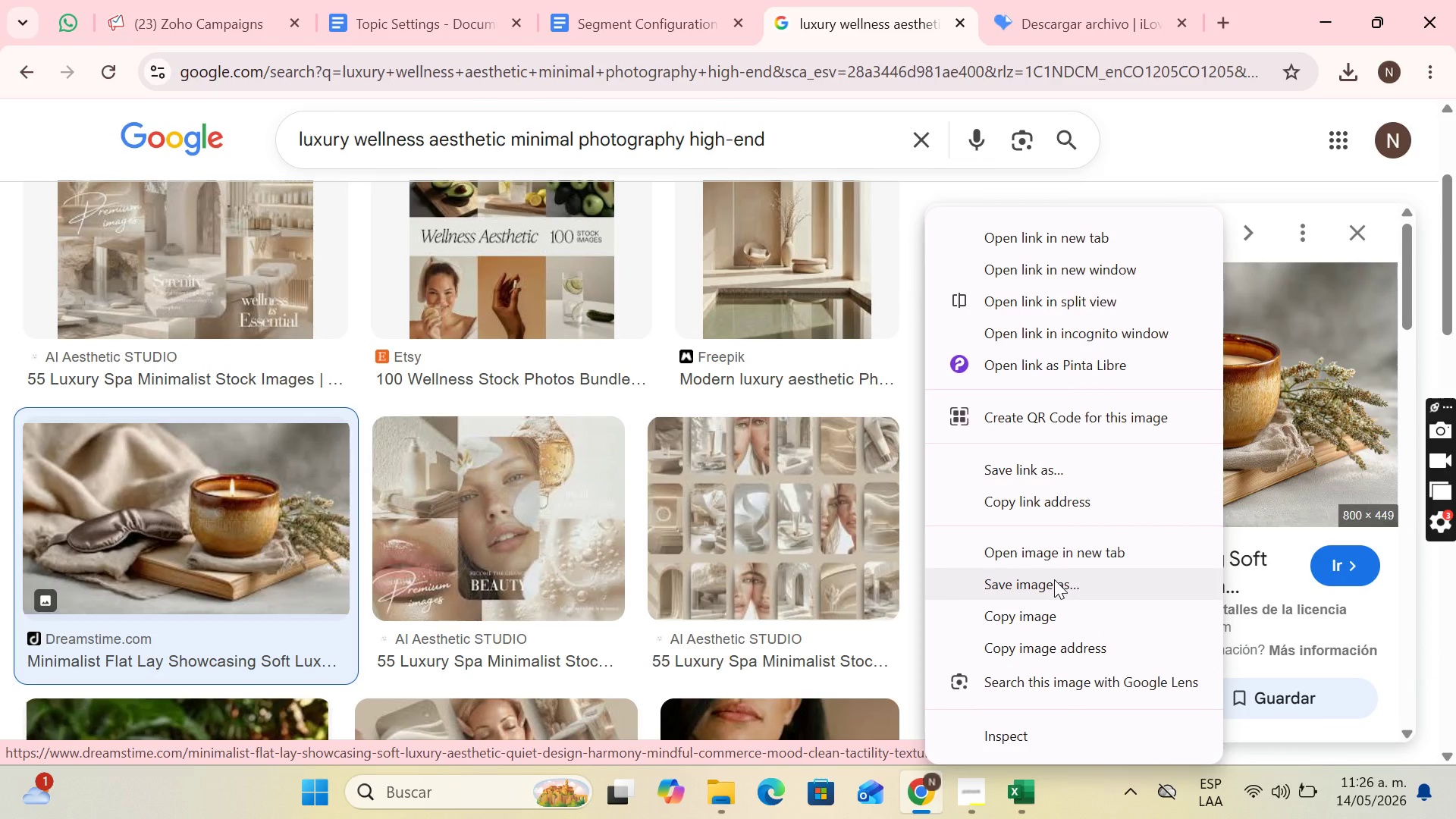 
left_click([1054, 579])
 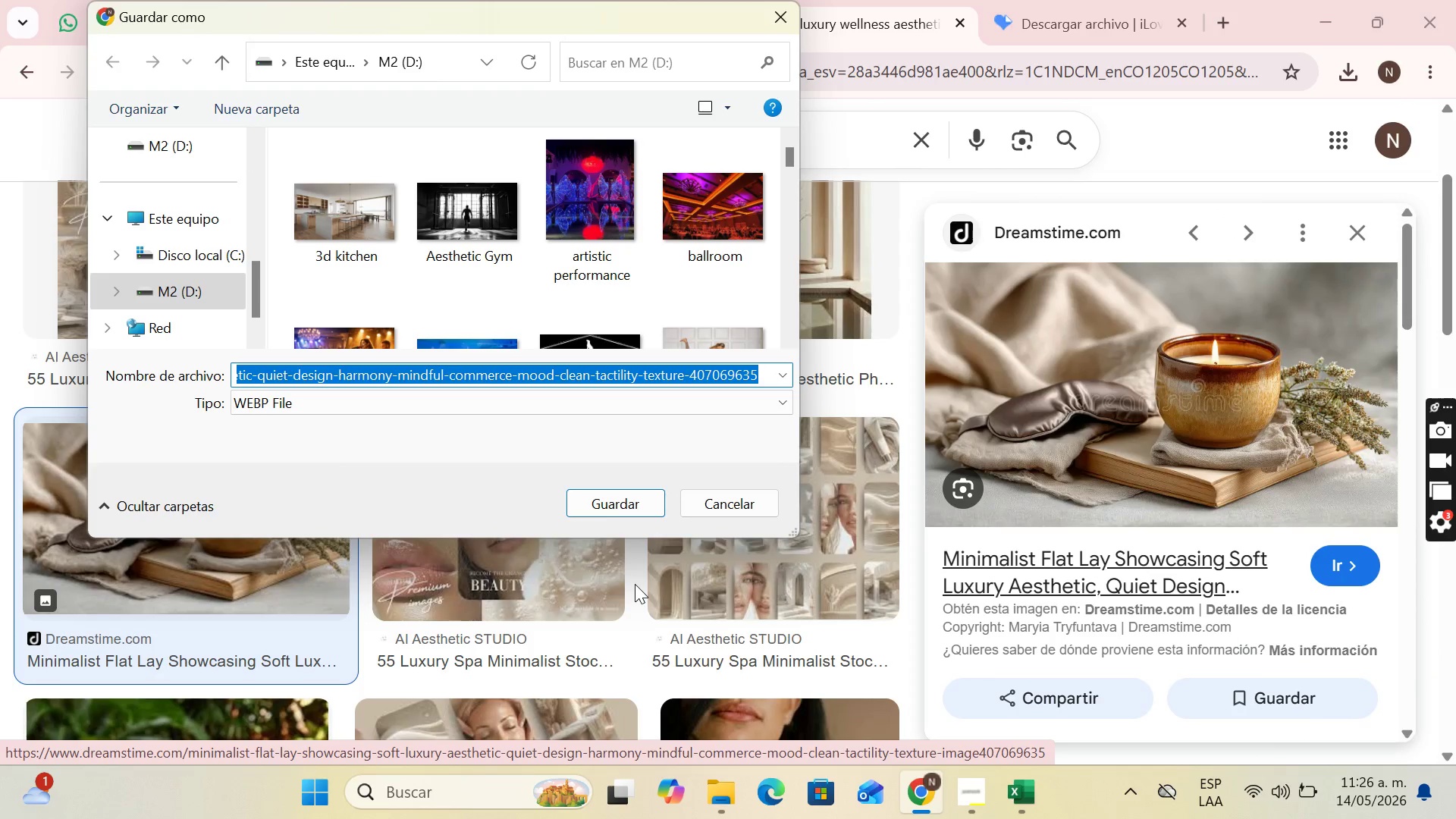 
type(wellnes things)
 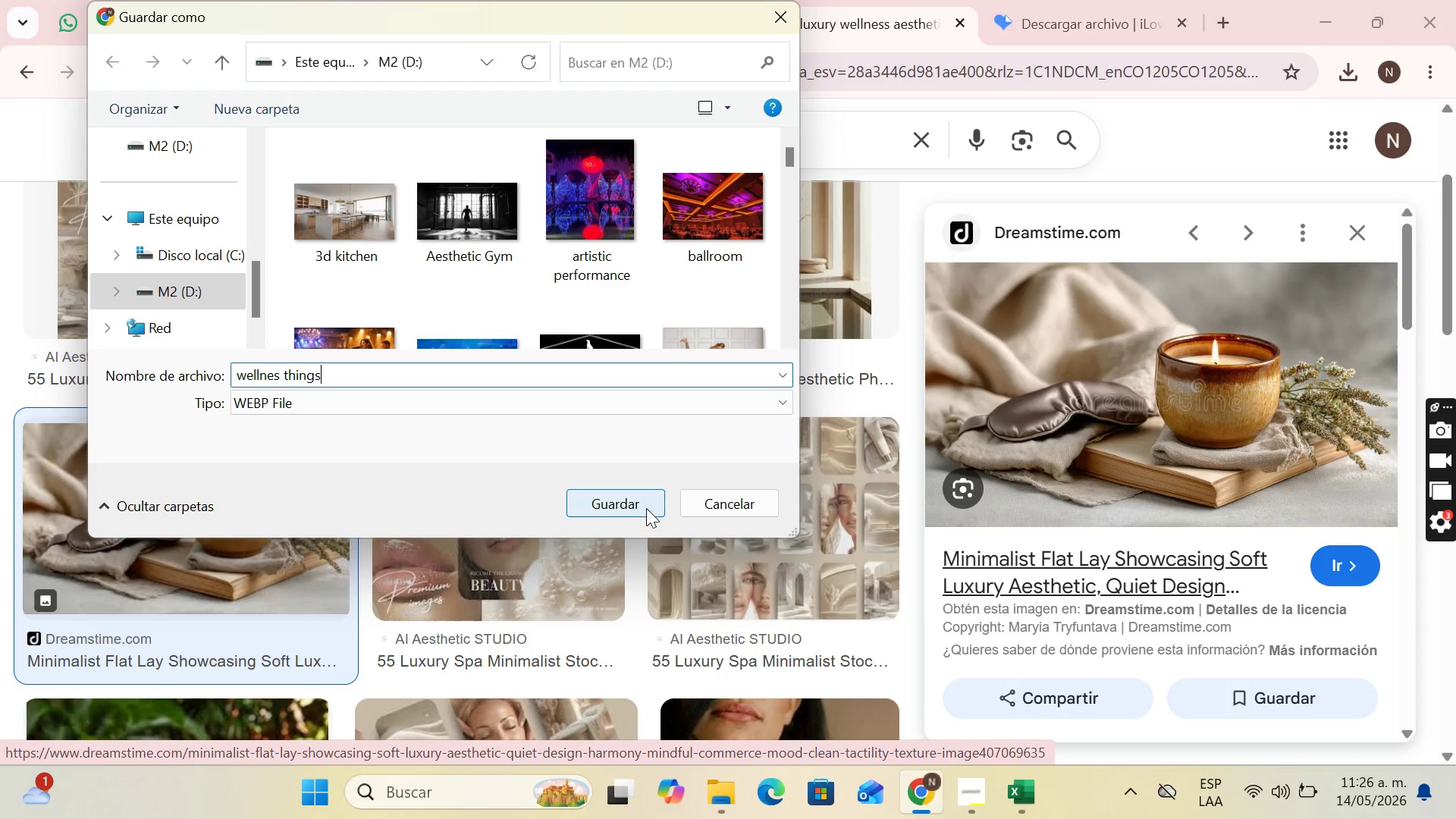 
left_click([648, 504])
 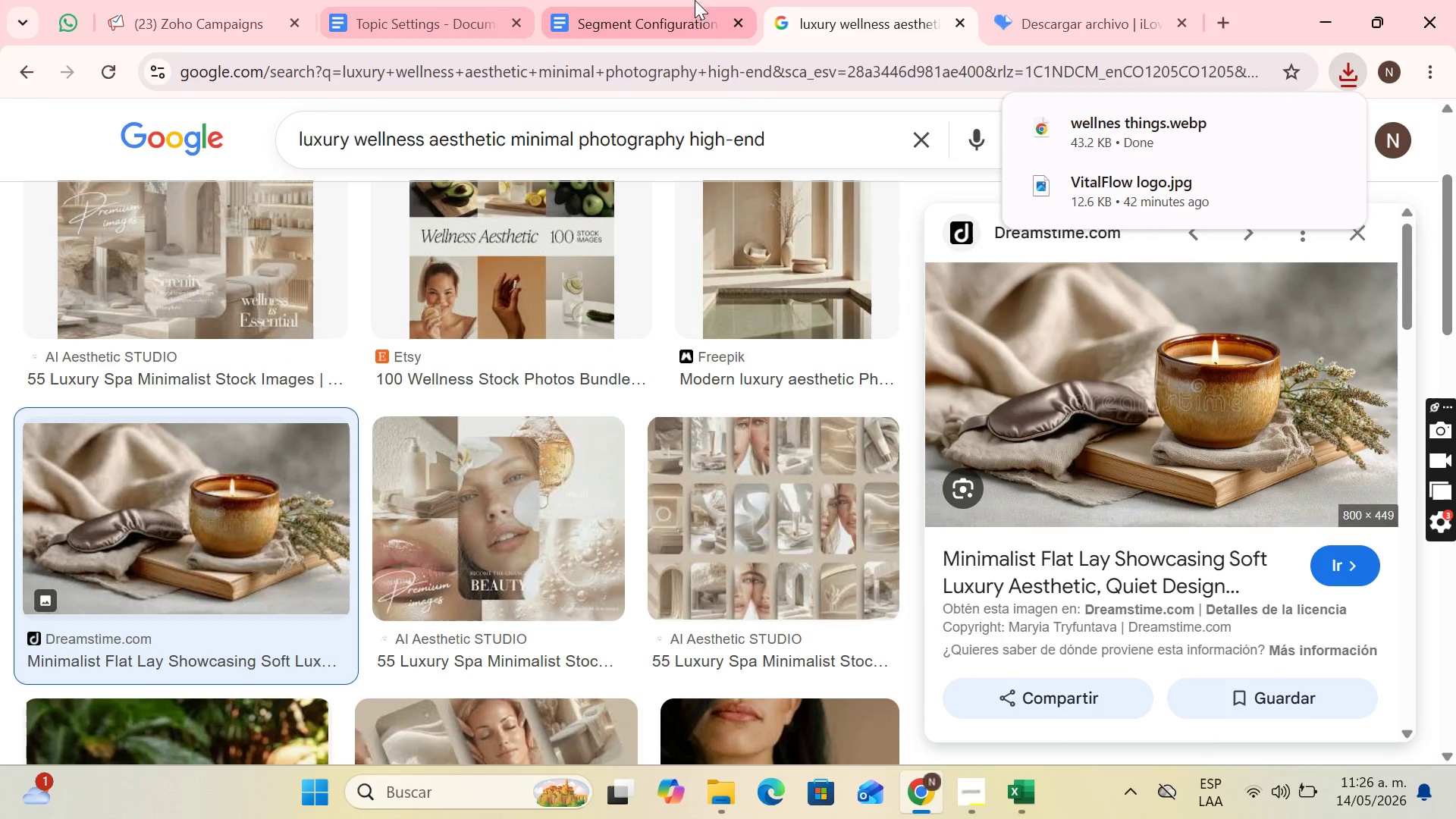 
left_click([1118, 0])
 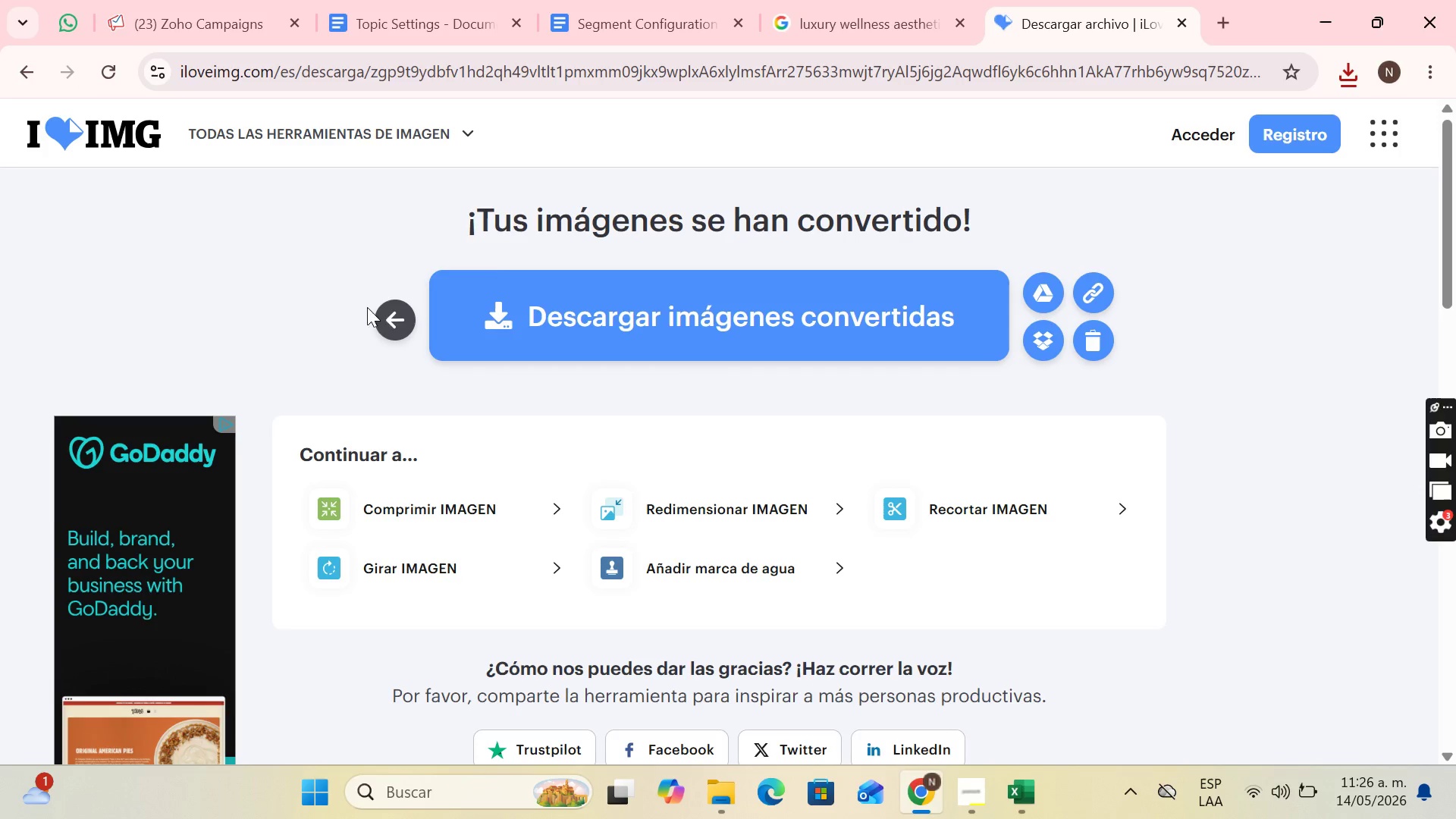 
left_click([388, 316])
 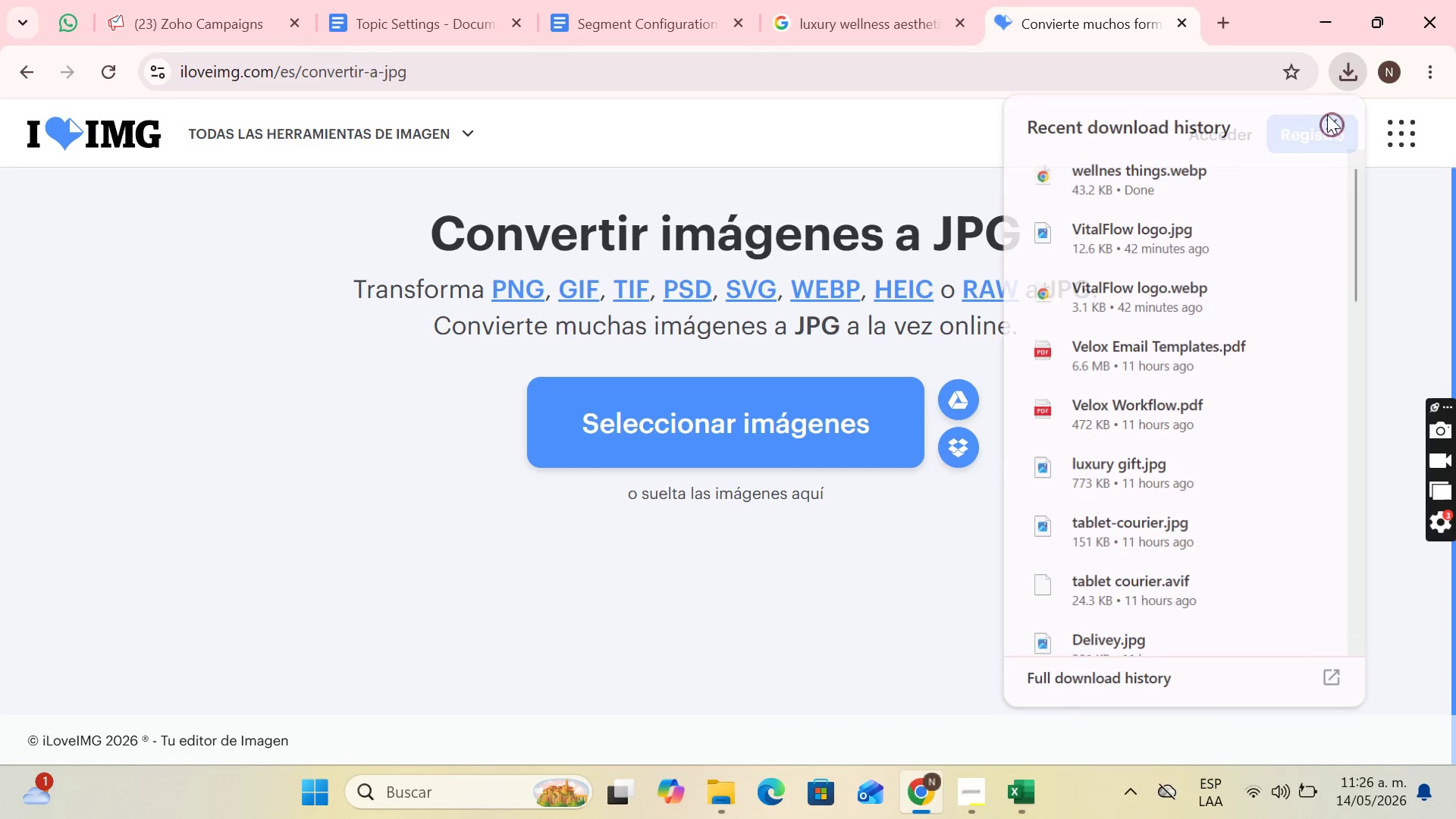 
left_click_drag(start_coordinate=[1220, 178], to_coordinate=[680, 398])
 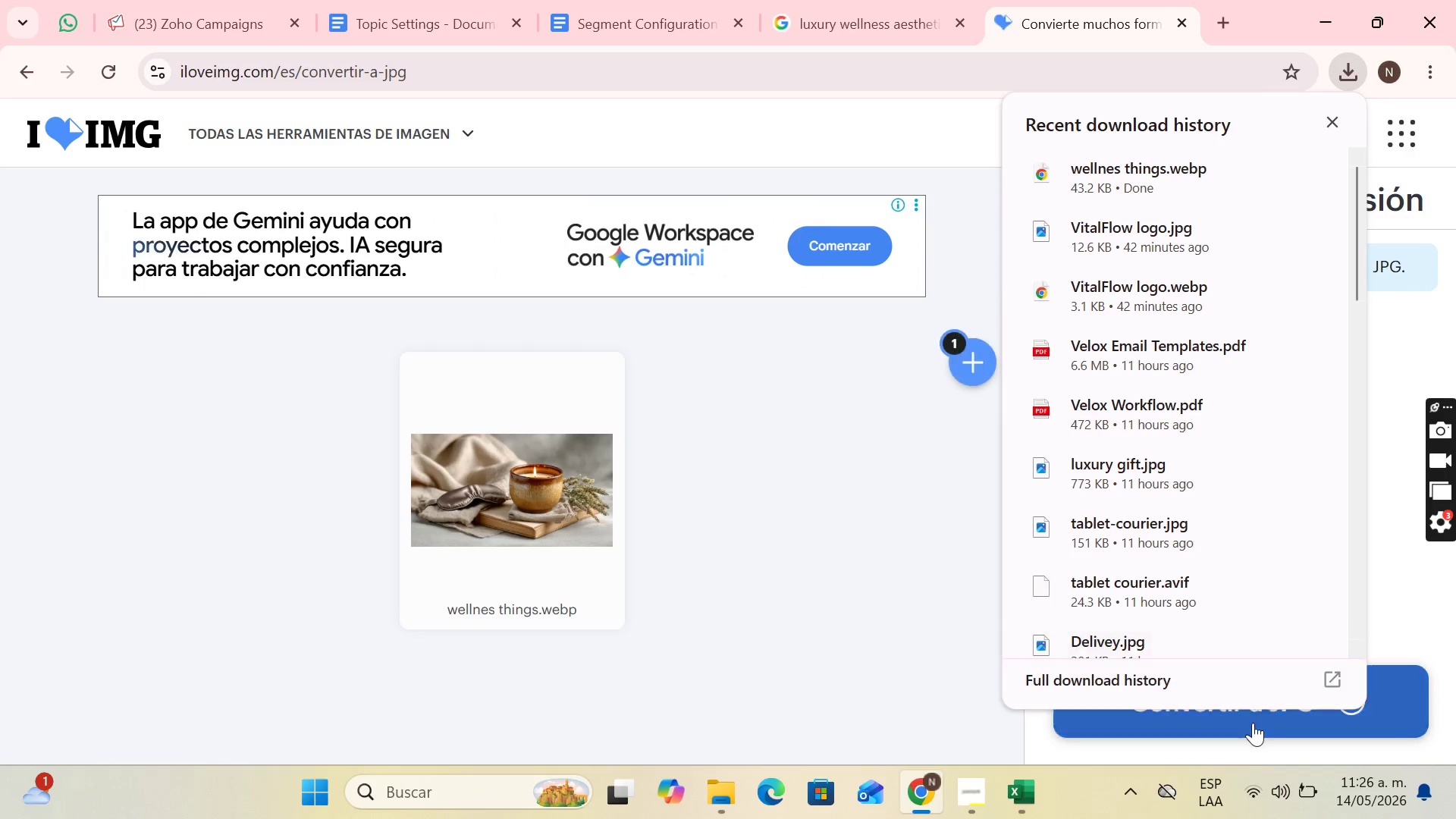 
left_click([1253, 723])
 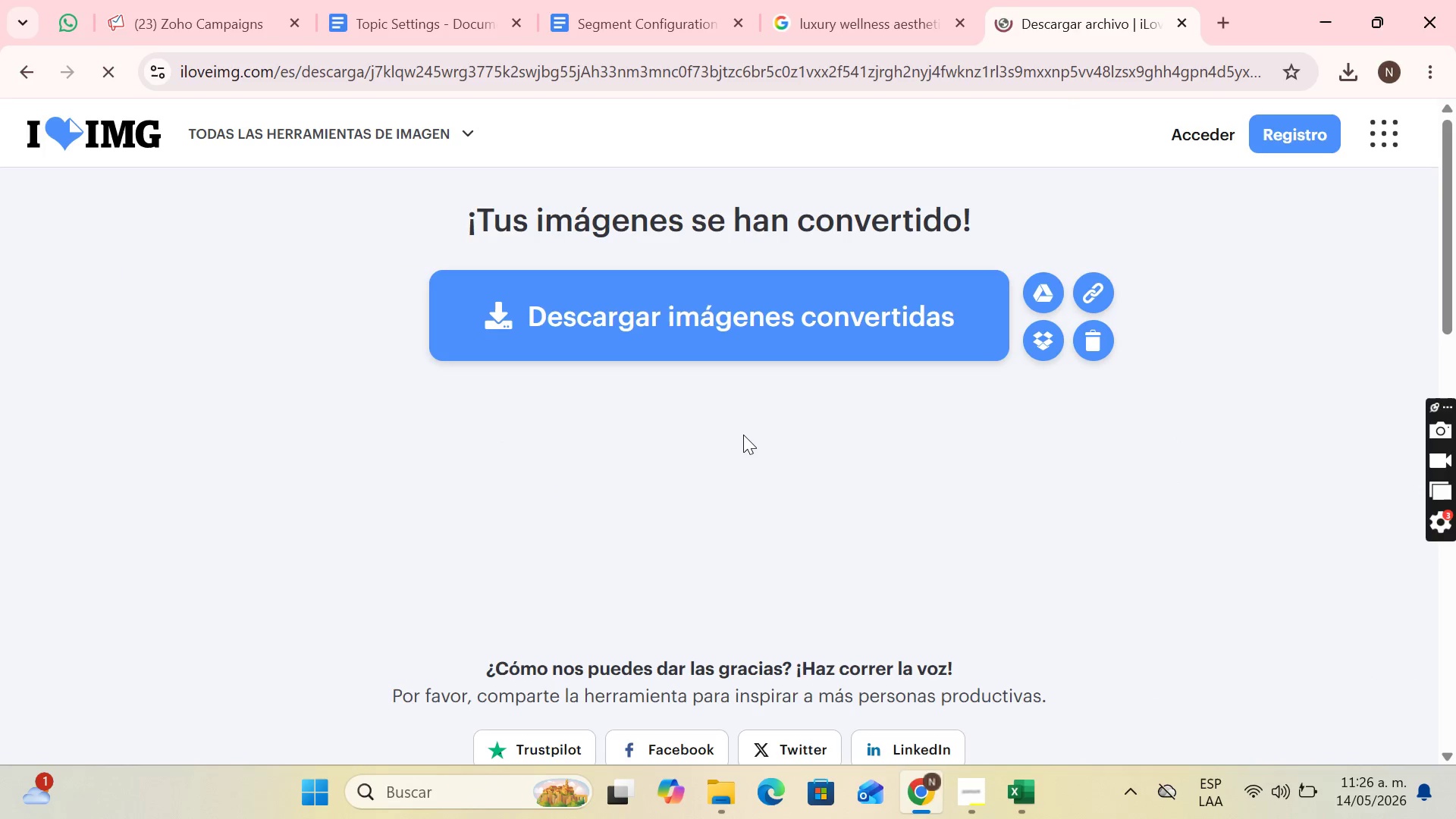 
left_click([671, 305])
 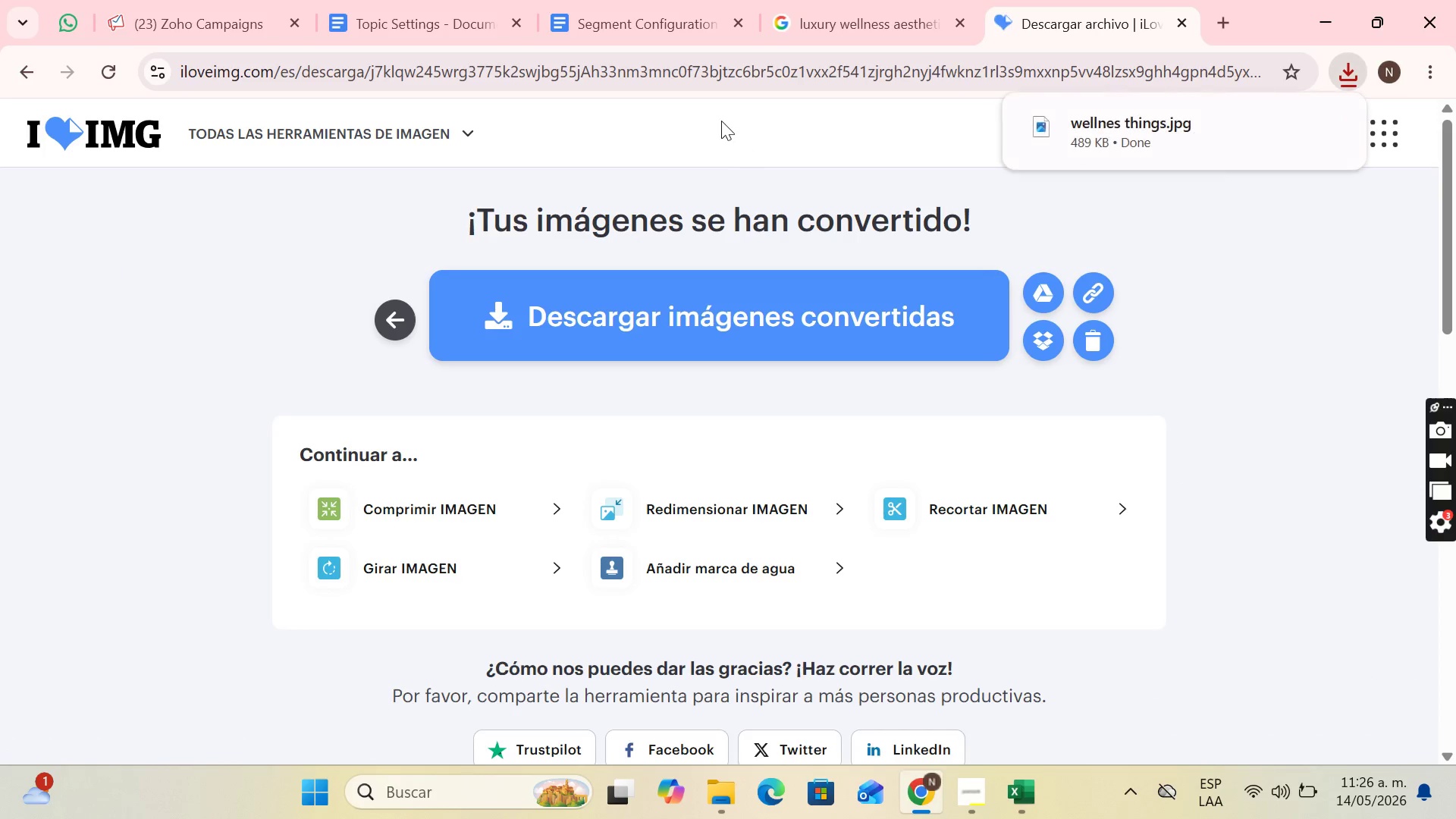 
left_click([202, 0])
 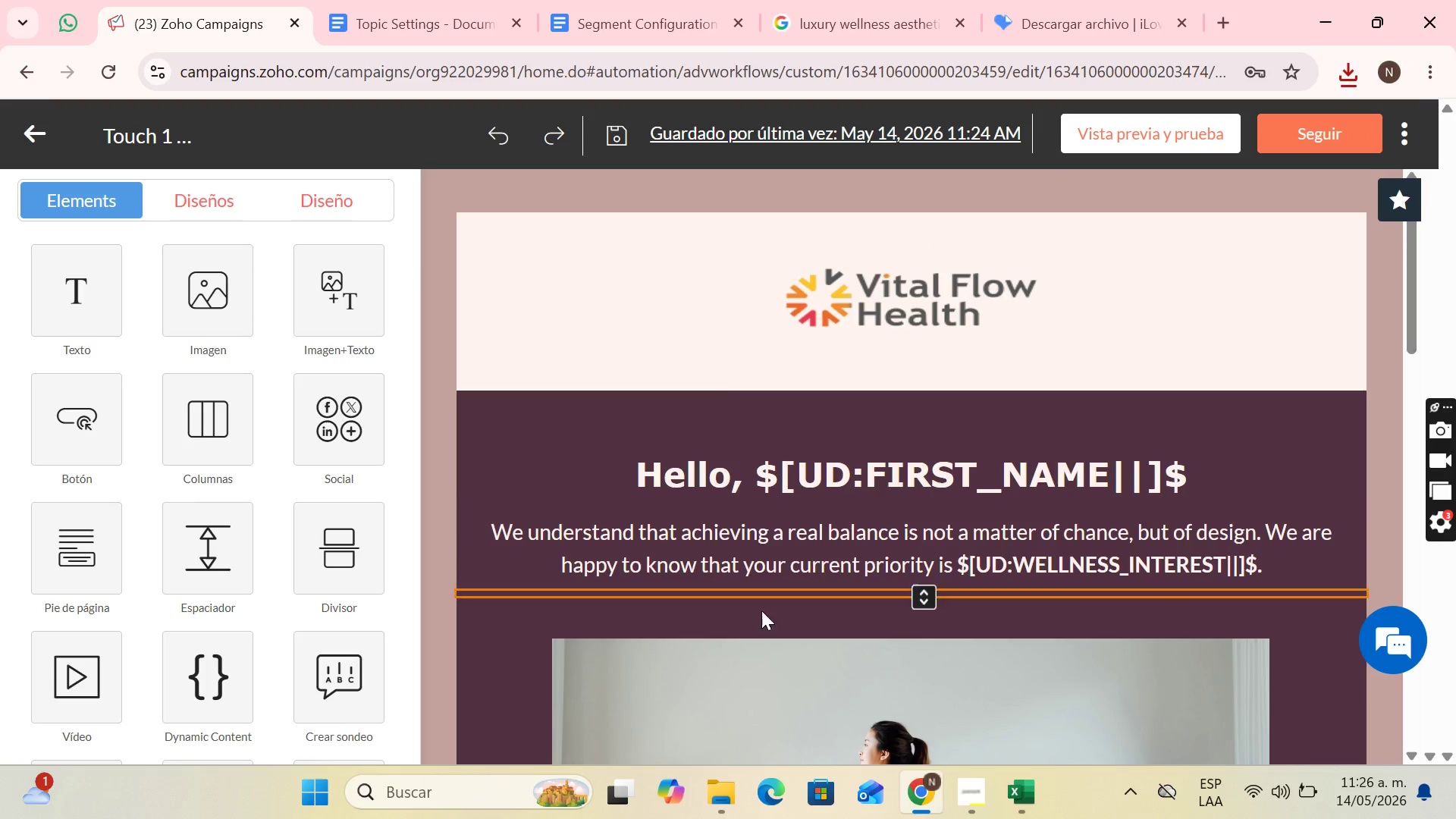 
left_click([708, 400])
 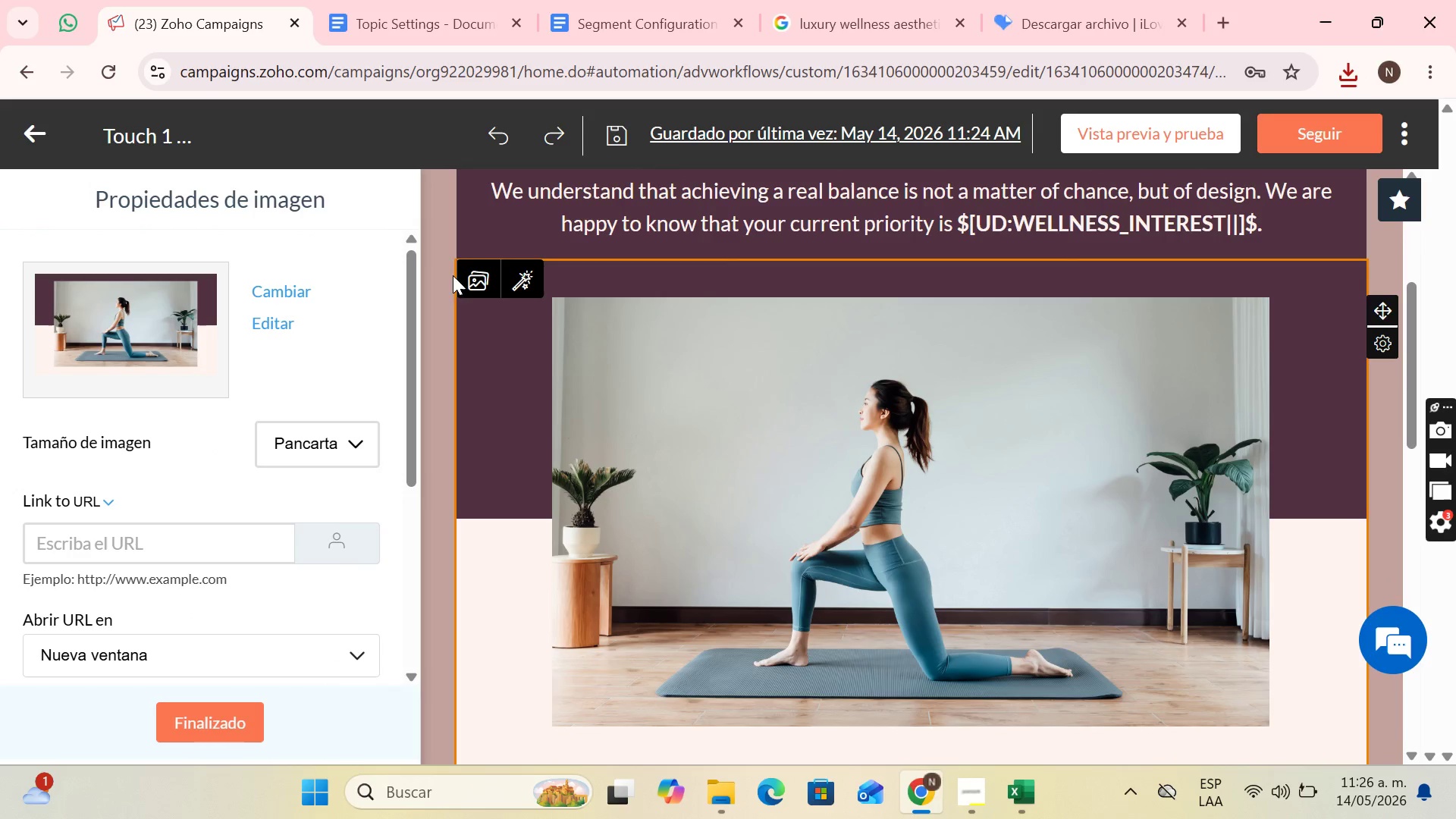 
scroll: coordinate [746, 613], scroll_direction: down, amount: 3.0
 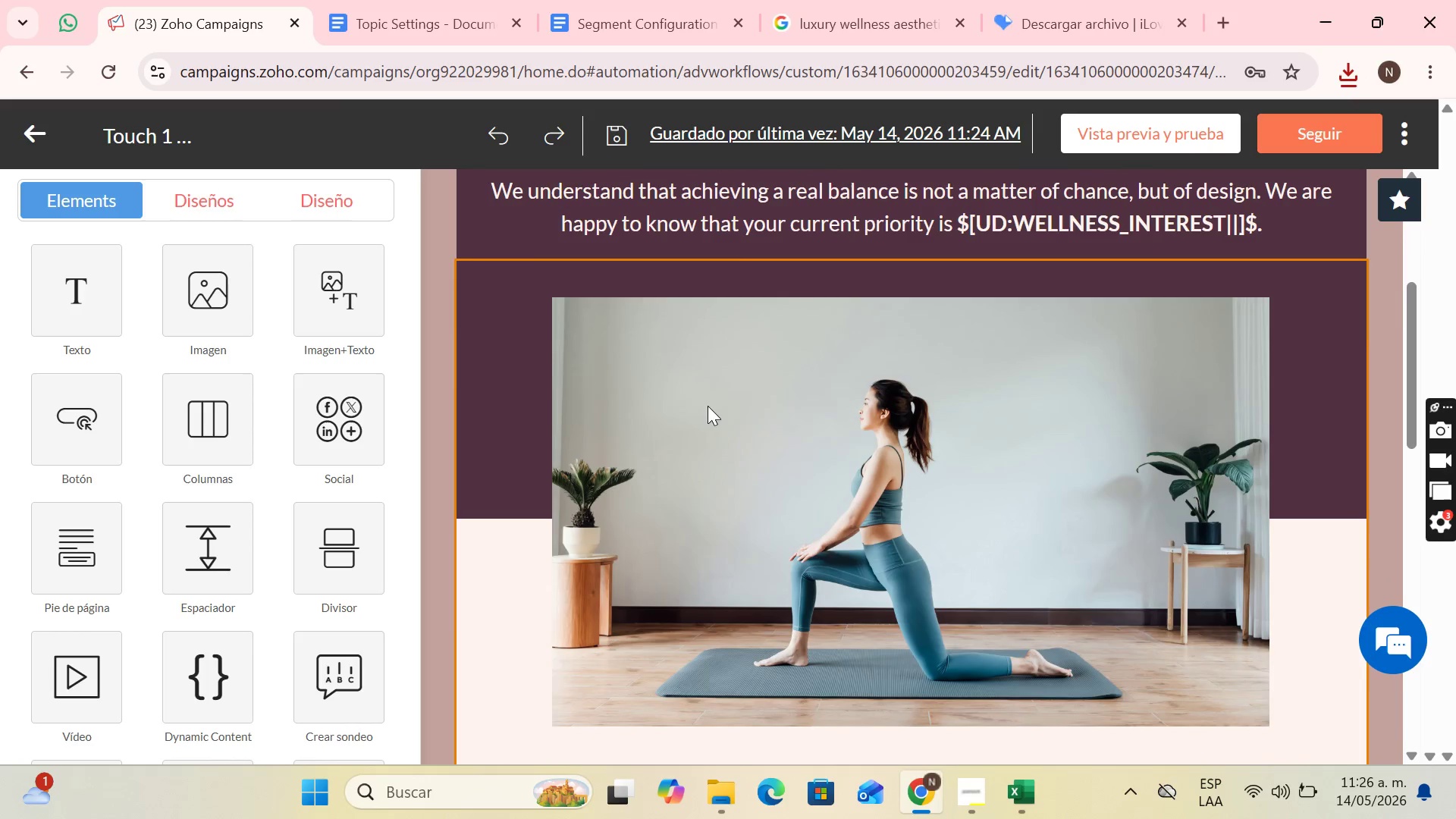 
left_click([463, 275])
 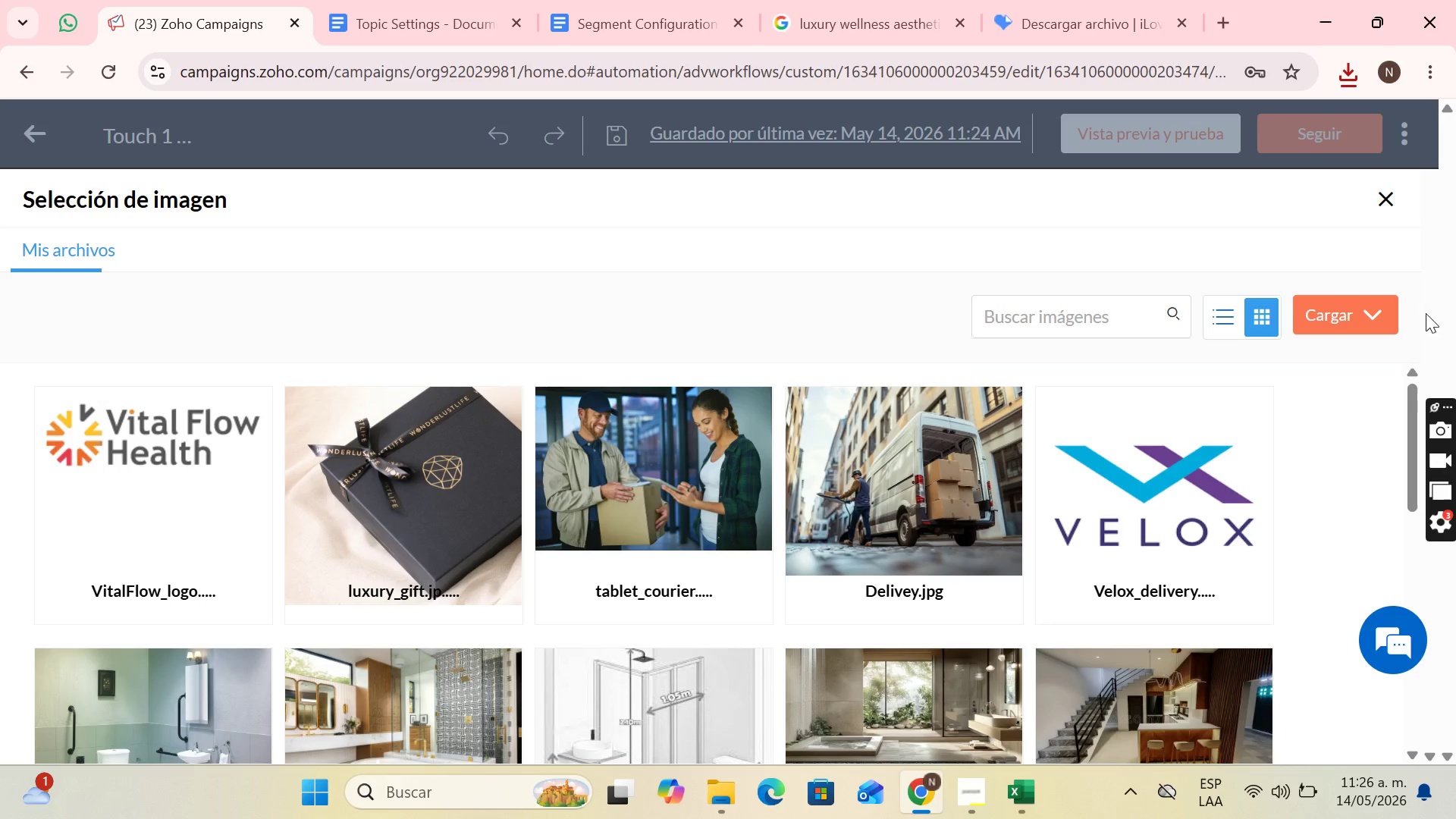 
left_click([1388, 315])
 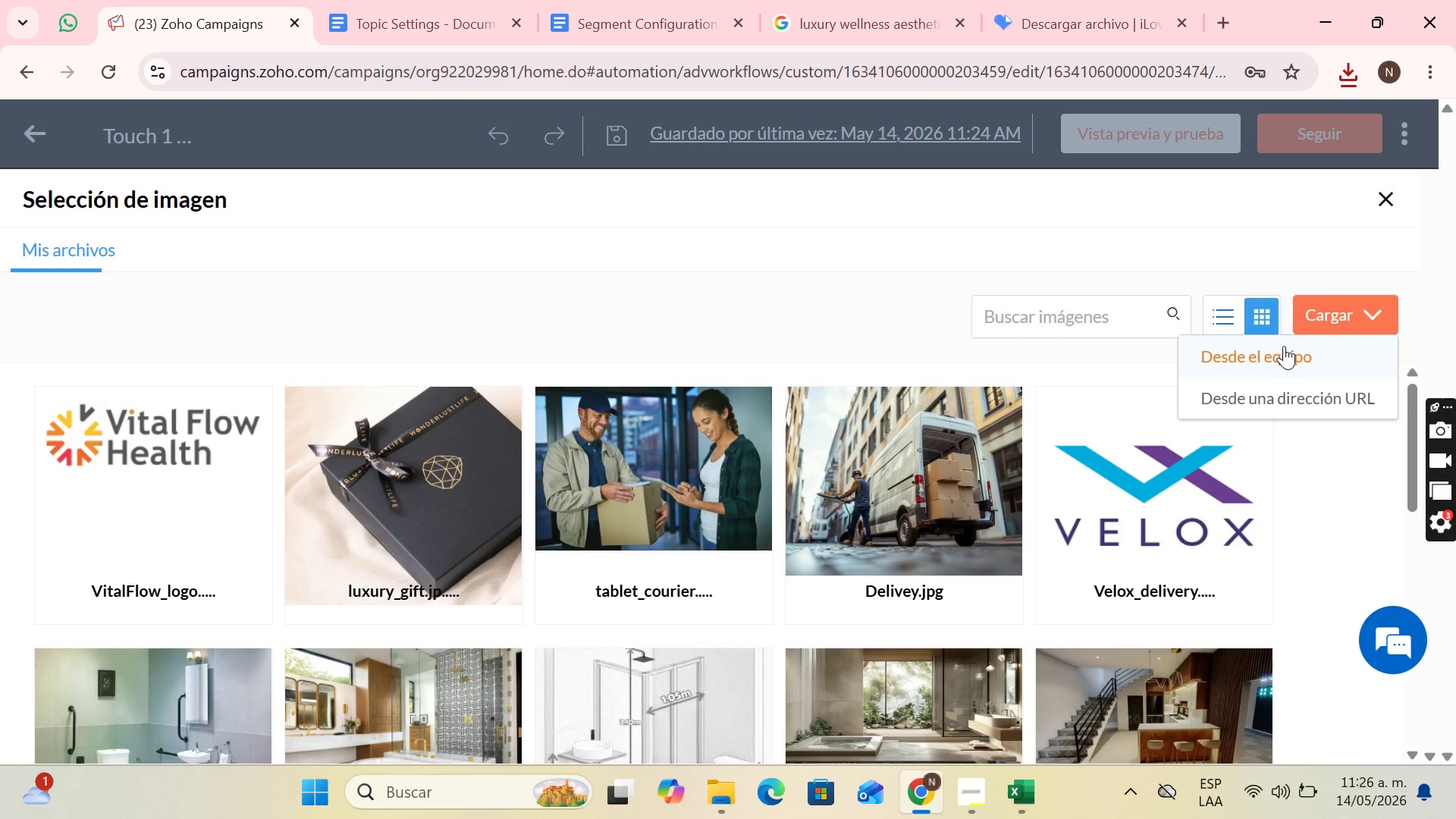 
left_click([1282, 347])
 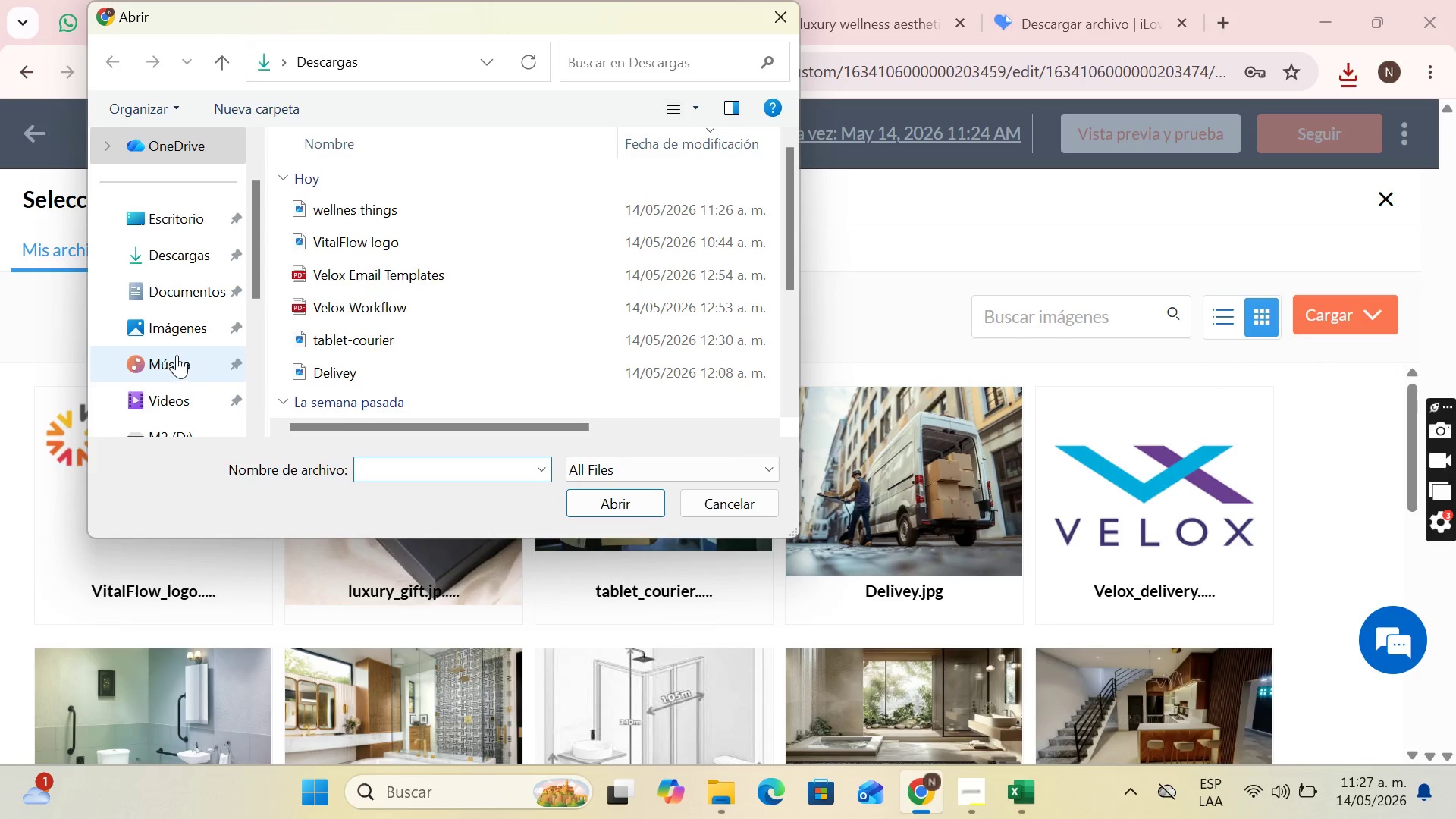 
left_click([146, 241])
 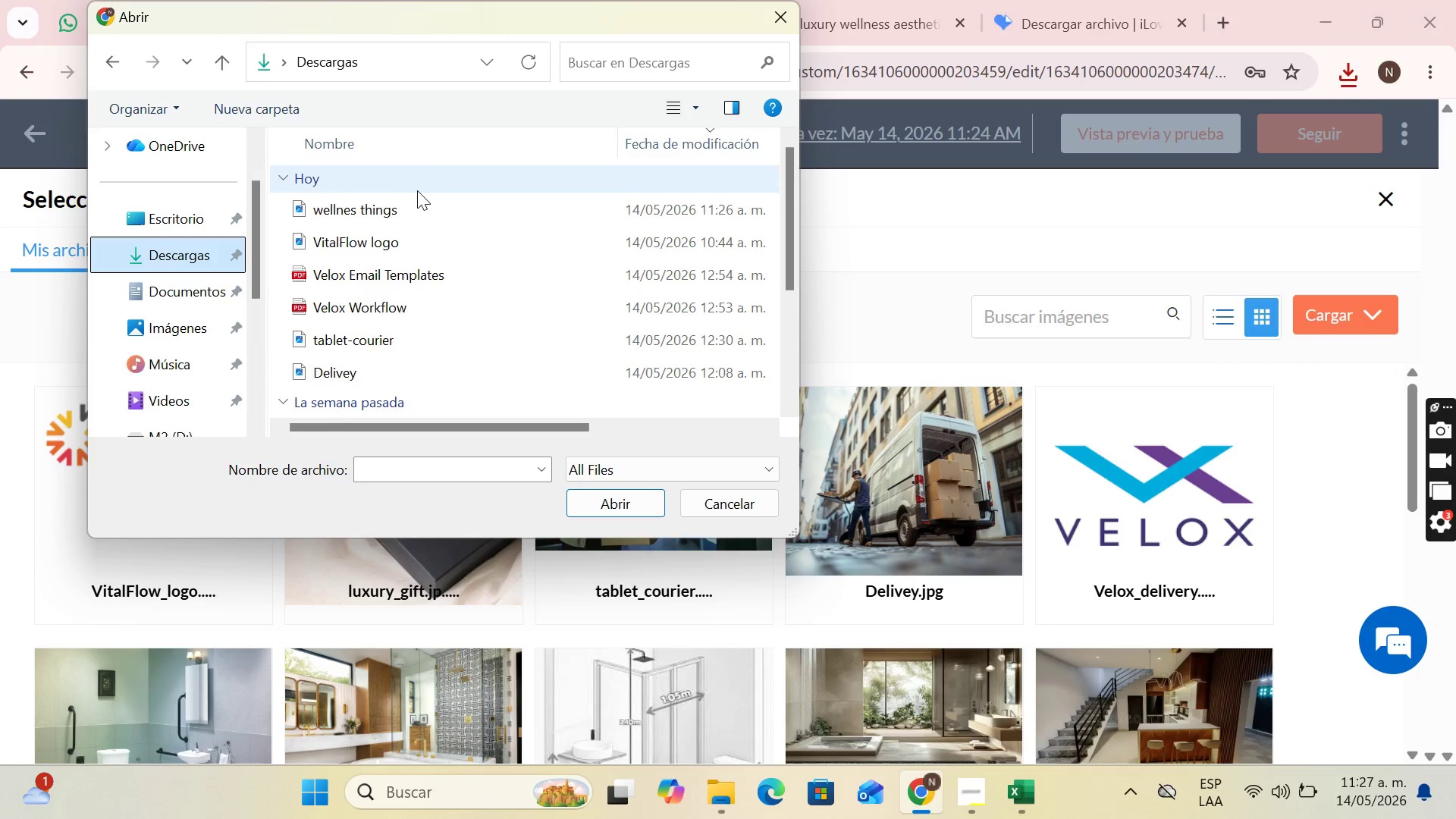 
left_click([409, 206])
 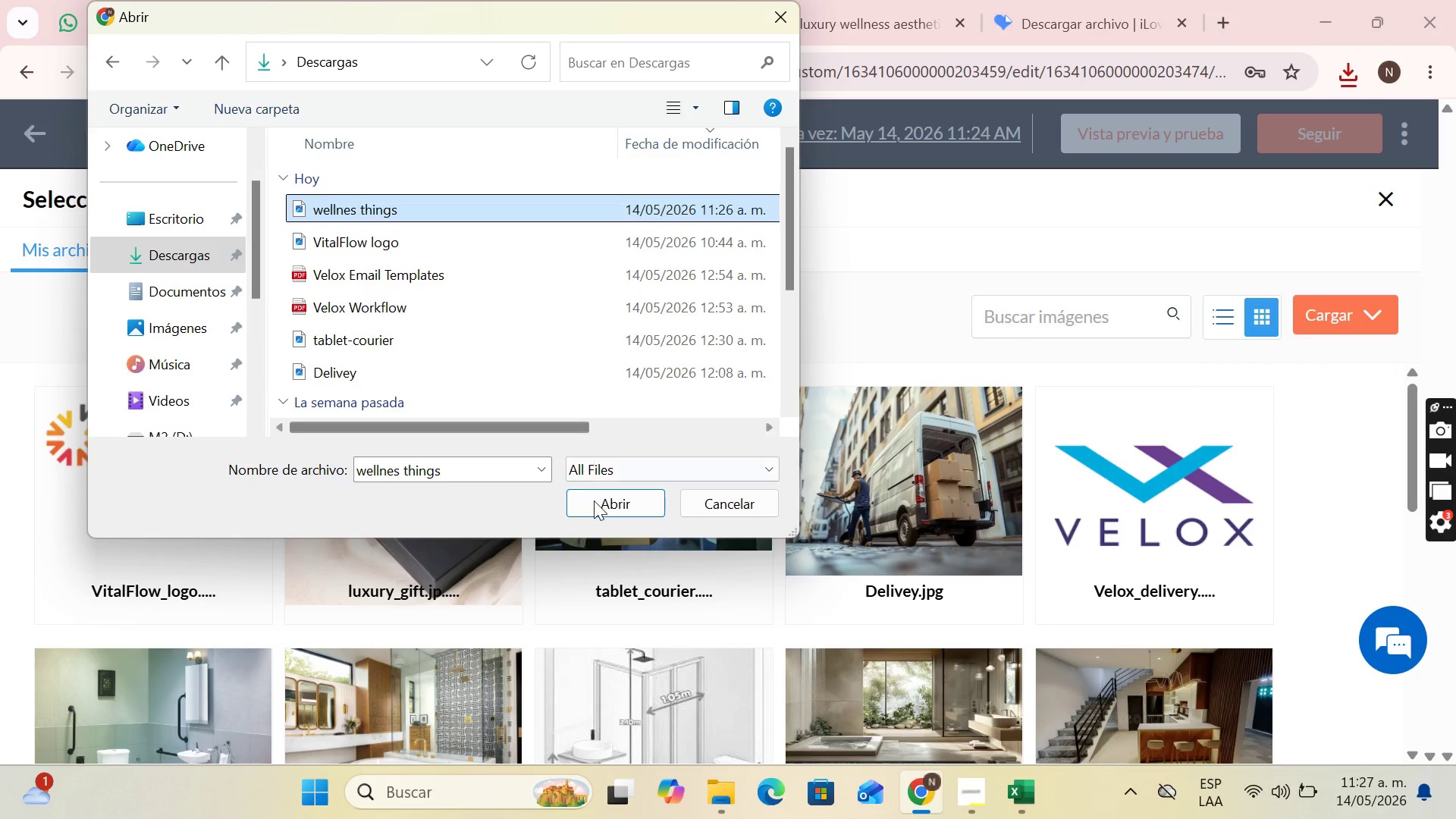 
left_click([594, 503])
 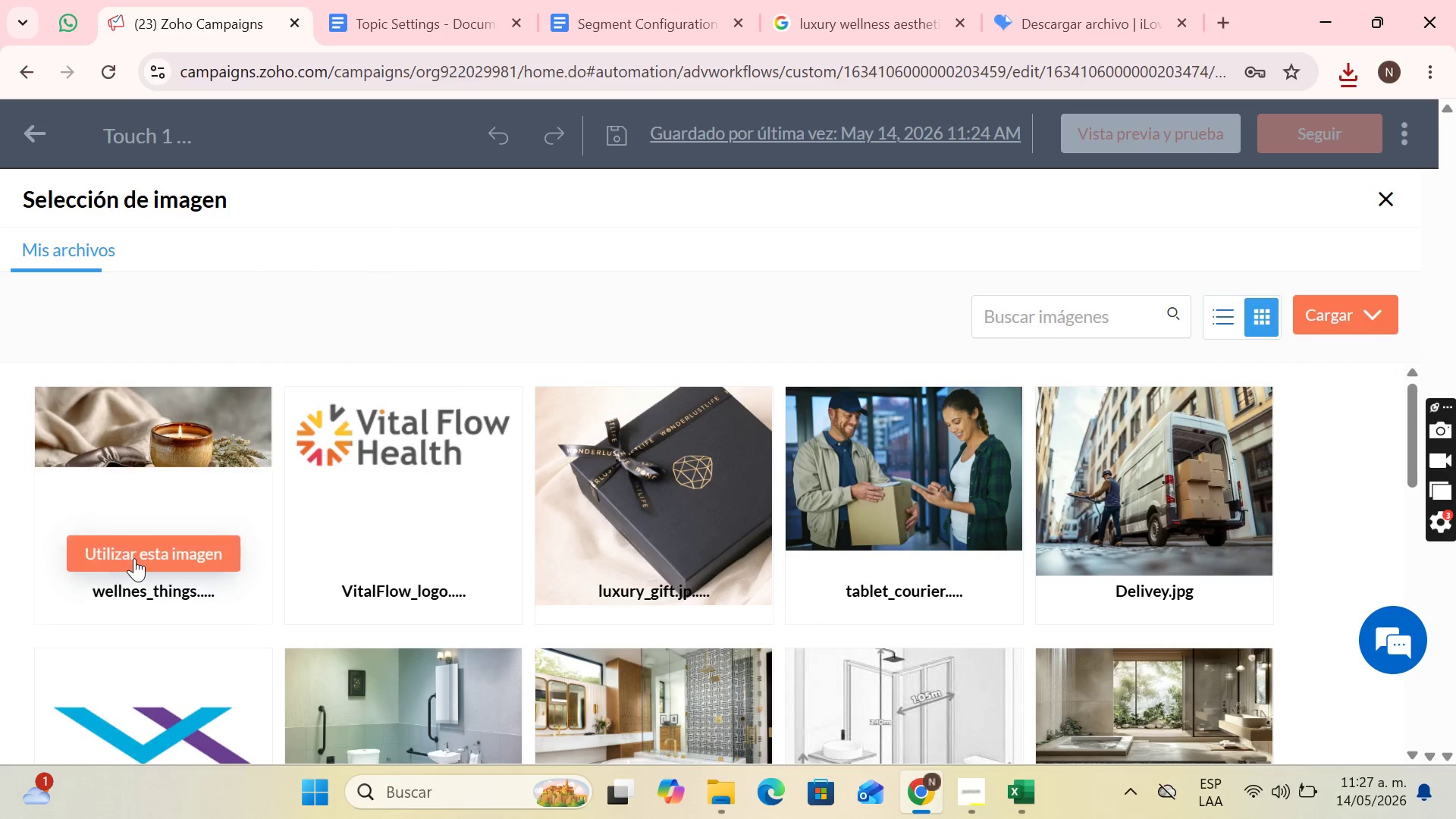 
left_click([134, 558])
 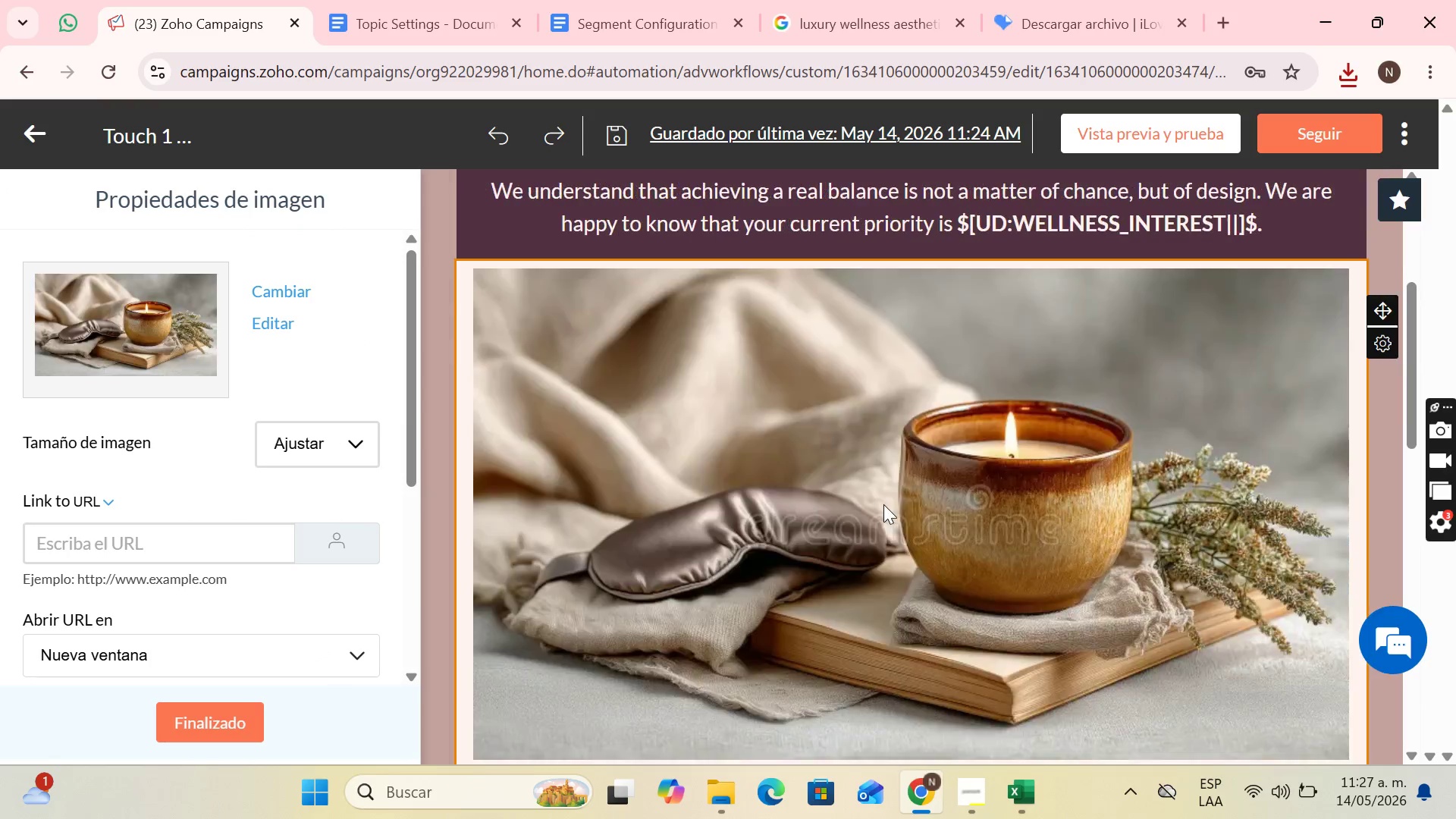 
scroll: coordinate [755, 497], scroll_direction: down, amount: 4.0
 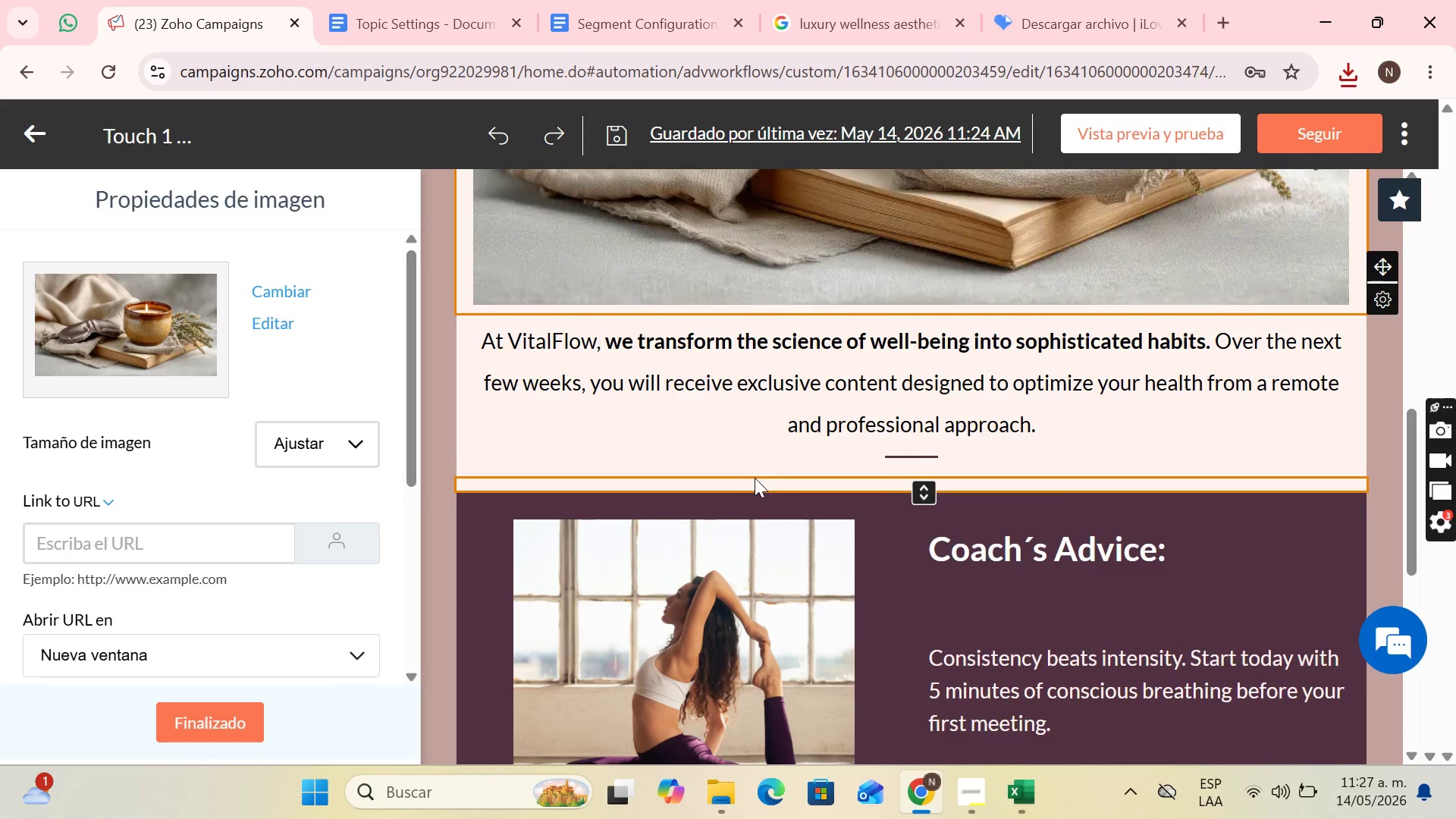 
scroll: coordinate [755, 478], scroll_direction: up, amount: 3.0
 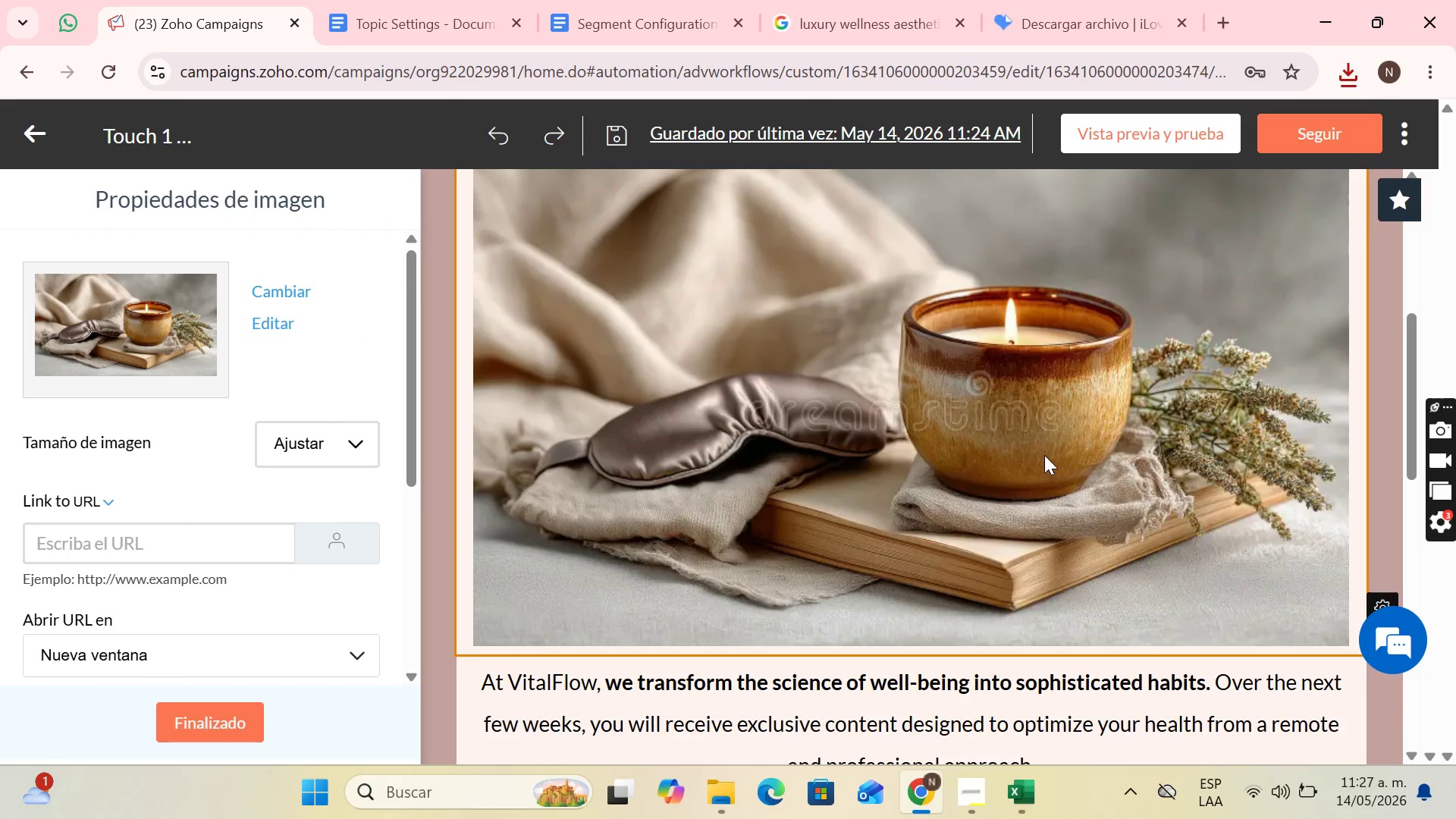 
scroll: coordinate [1048, 450], scroll_direction: down, amount: 4.0
 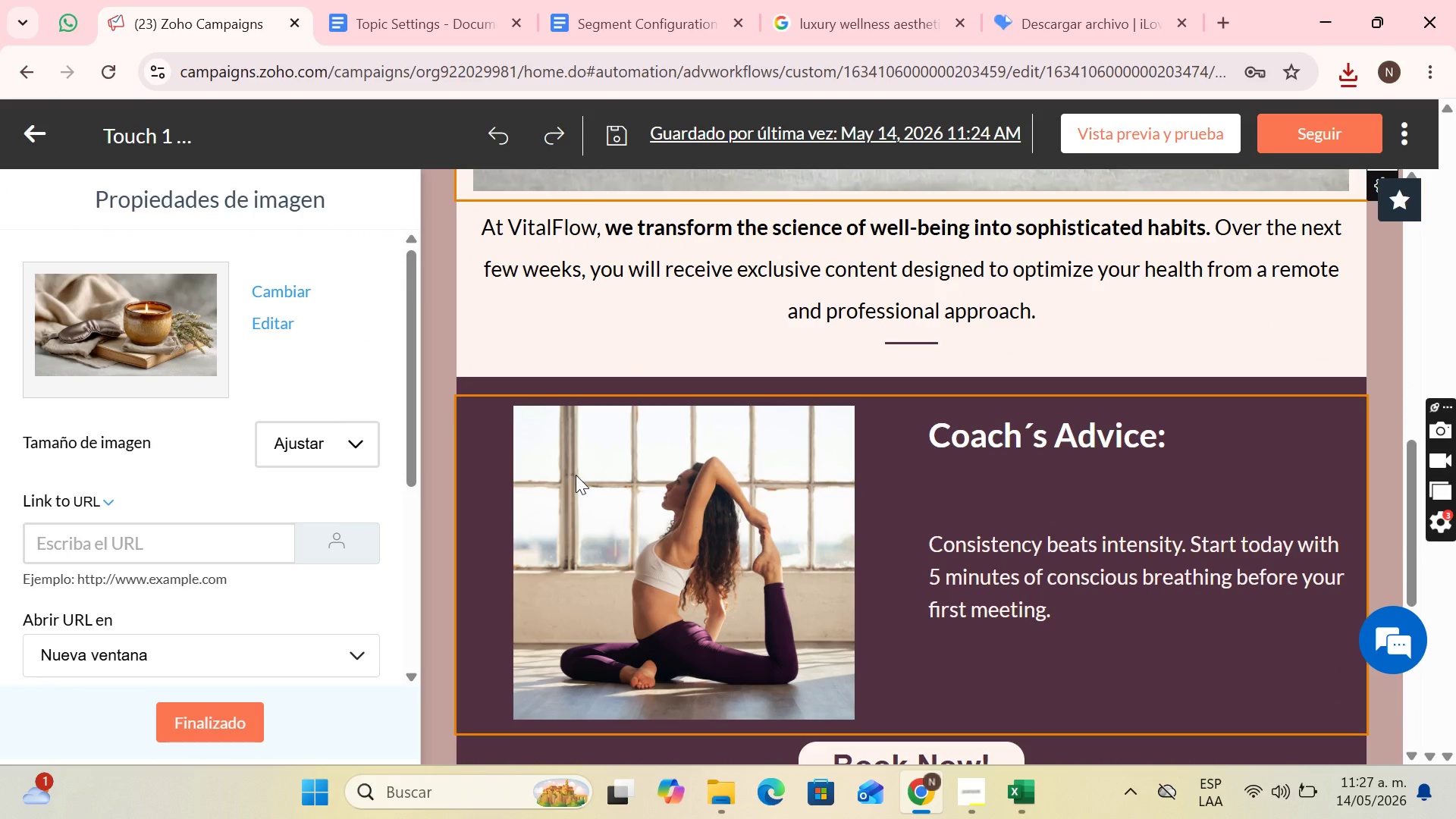 
wait(7.66)
 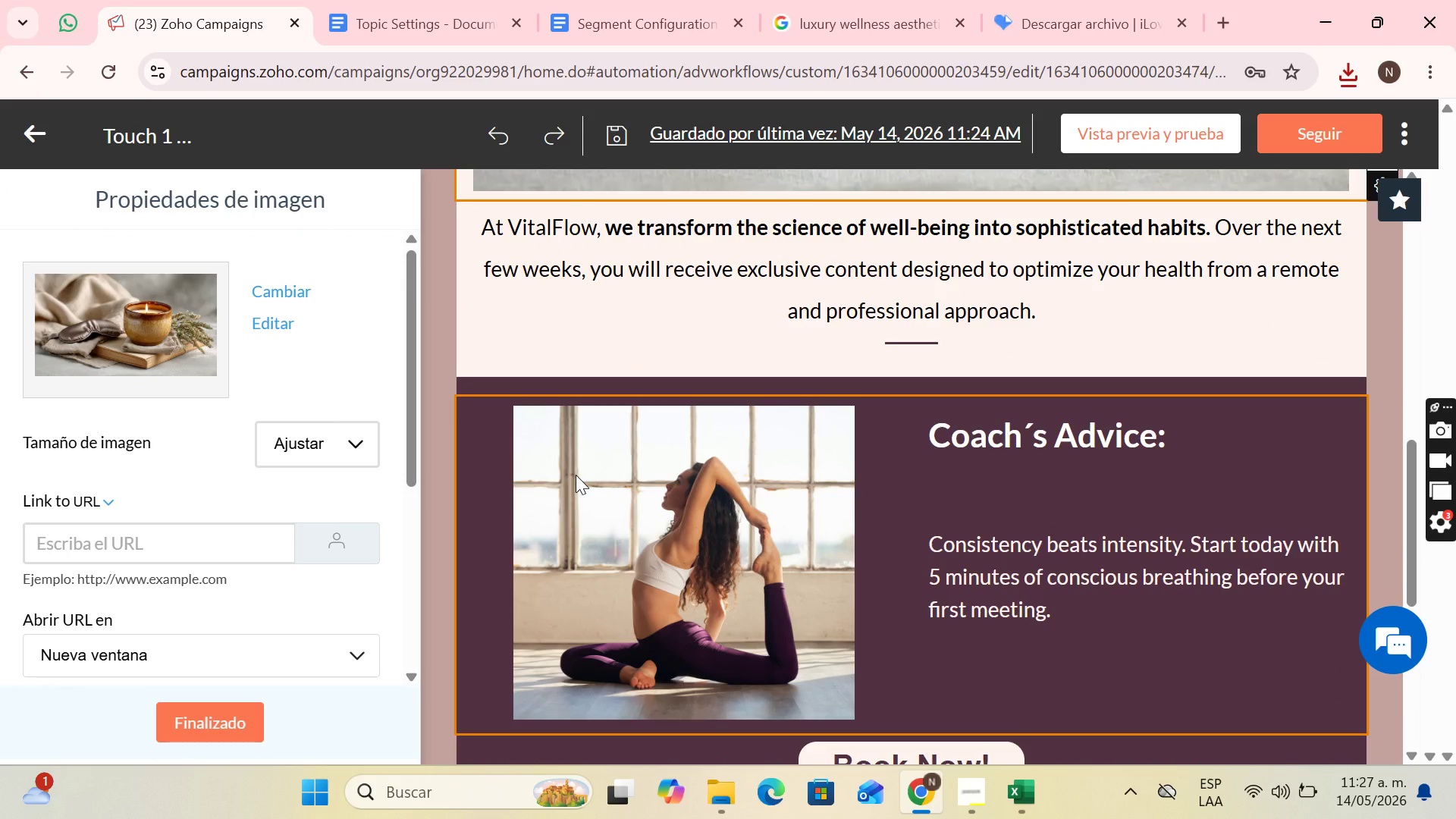 
left_click([908, 0])